 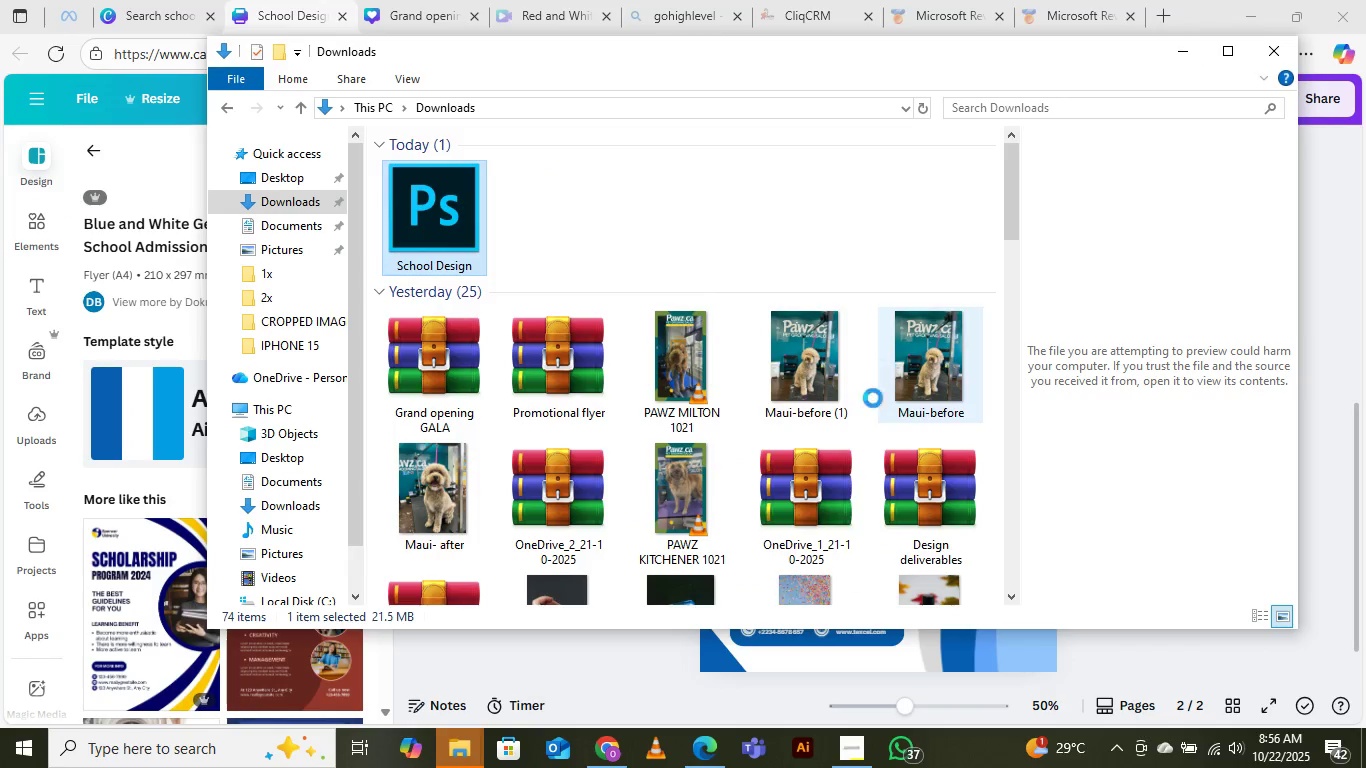 
scroll: coordinate [742, 475], scroll_direction: down, amount: 2.0
 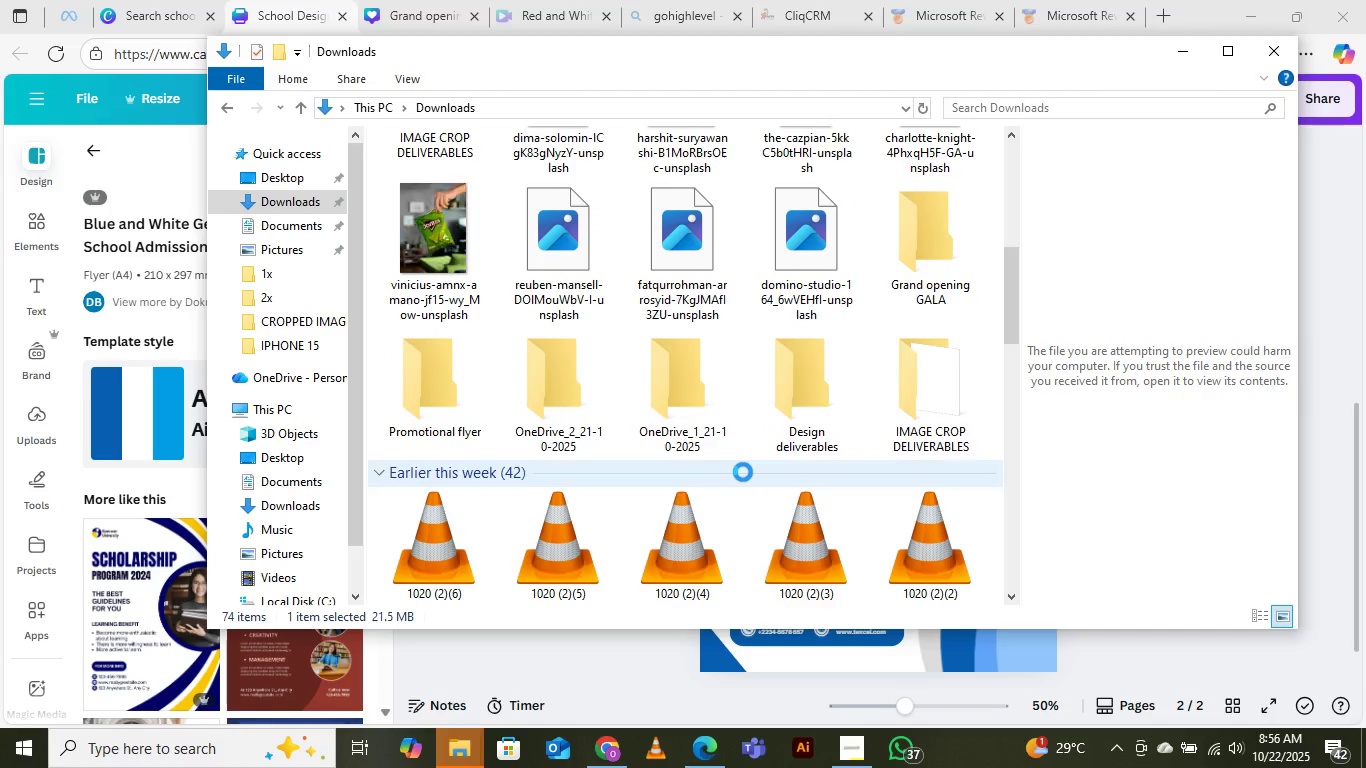 
scroll: coordinate [743, 472], scroll_direction: up, amount: 2.0
 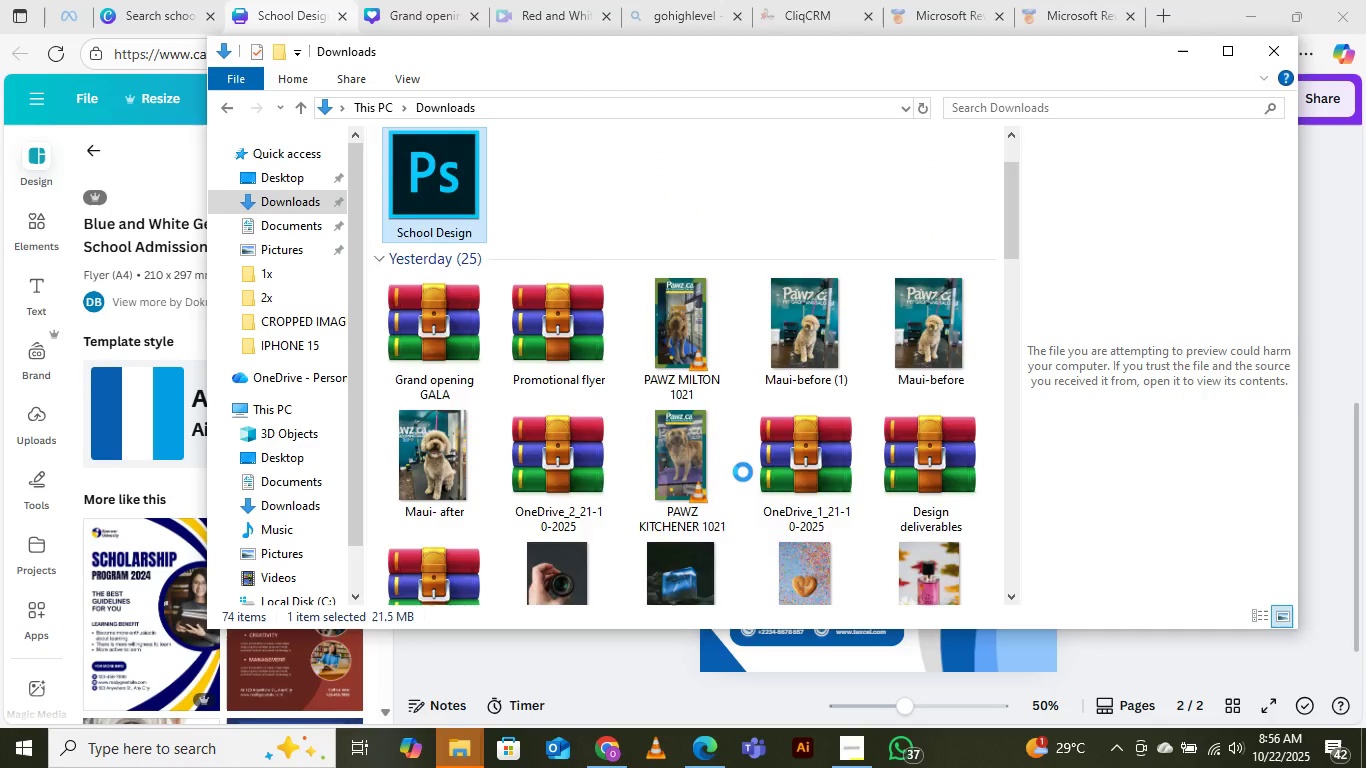 
scroll: coordinate [743, 472], scroll_direction: down, amount: 3.0
 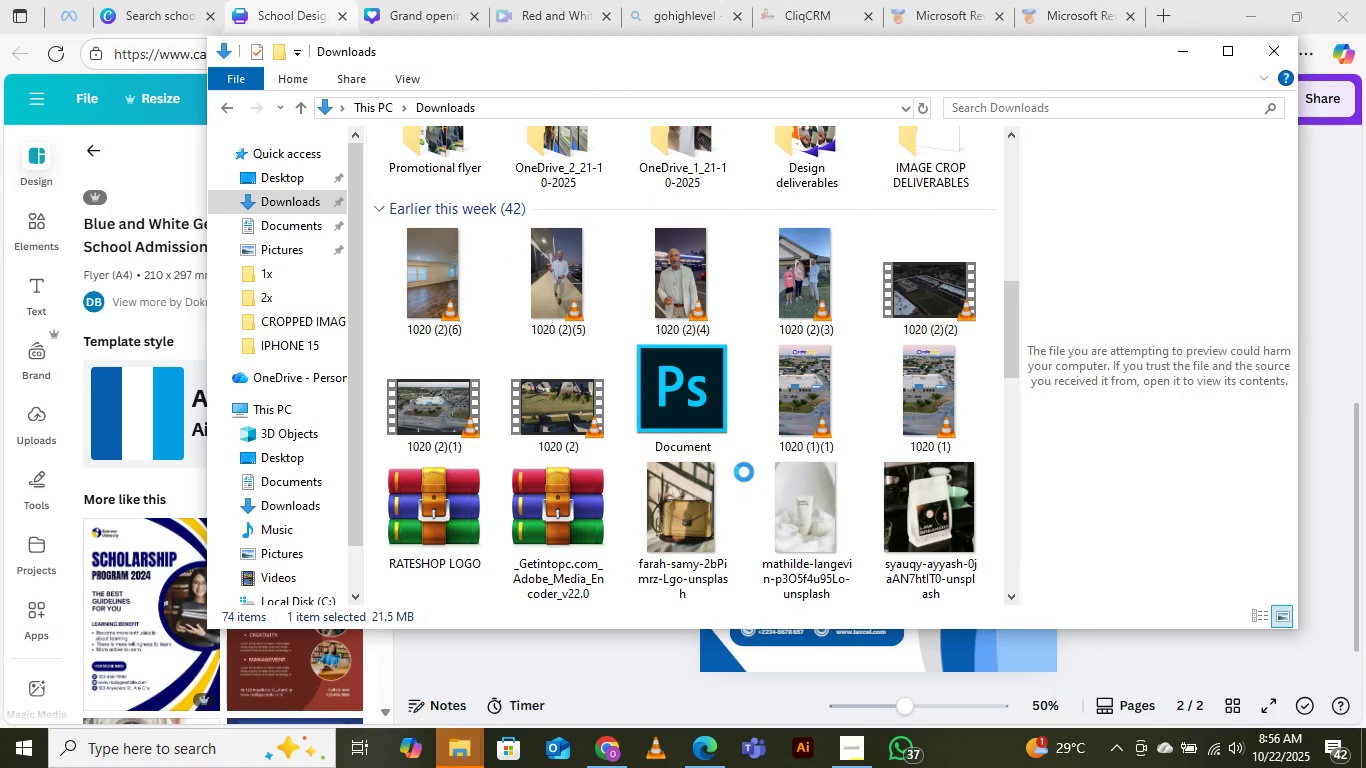 
mouse_move([695, 413])
 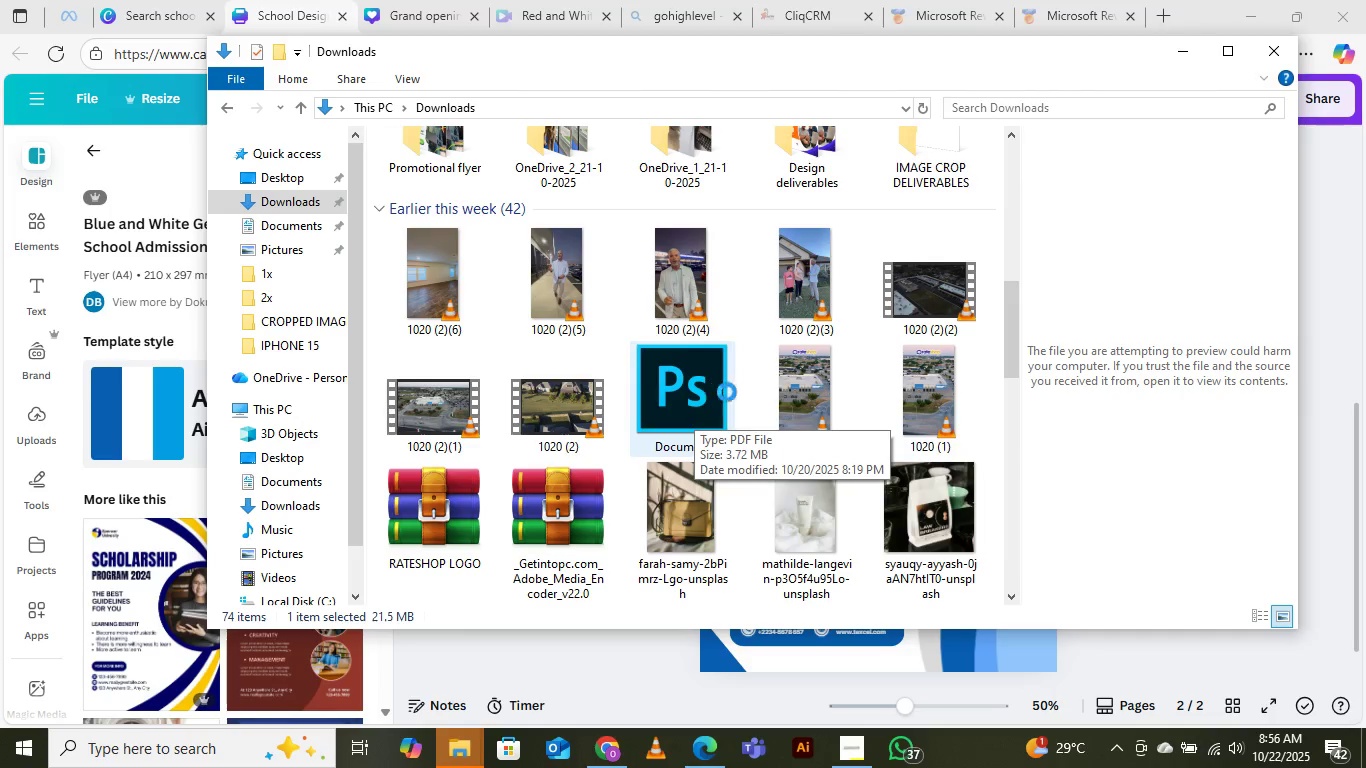 
mouse_move([762, 441])
 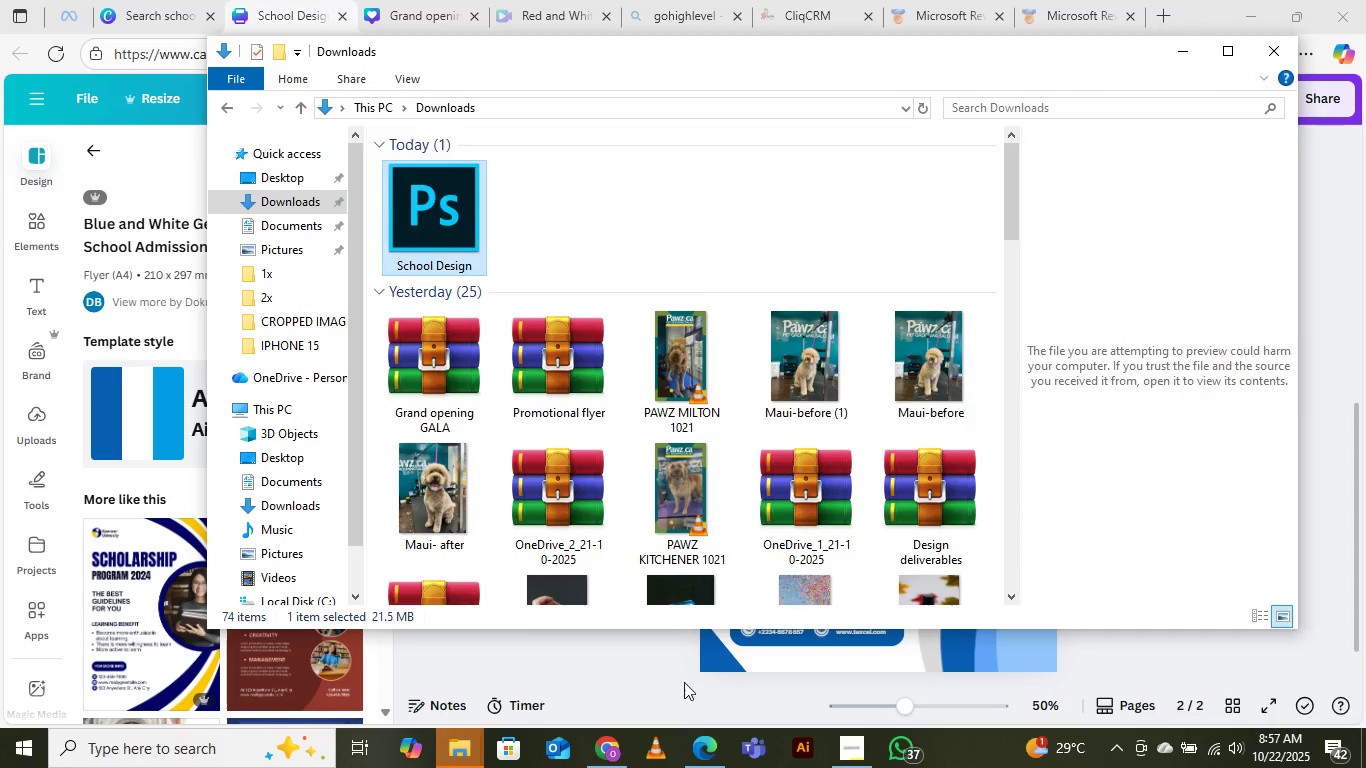 
wait(15.79)
 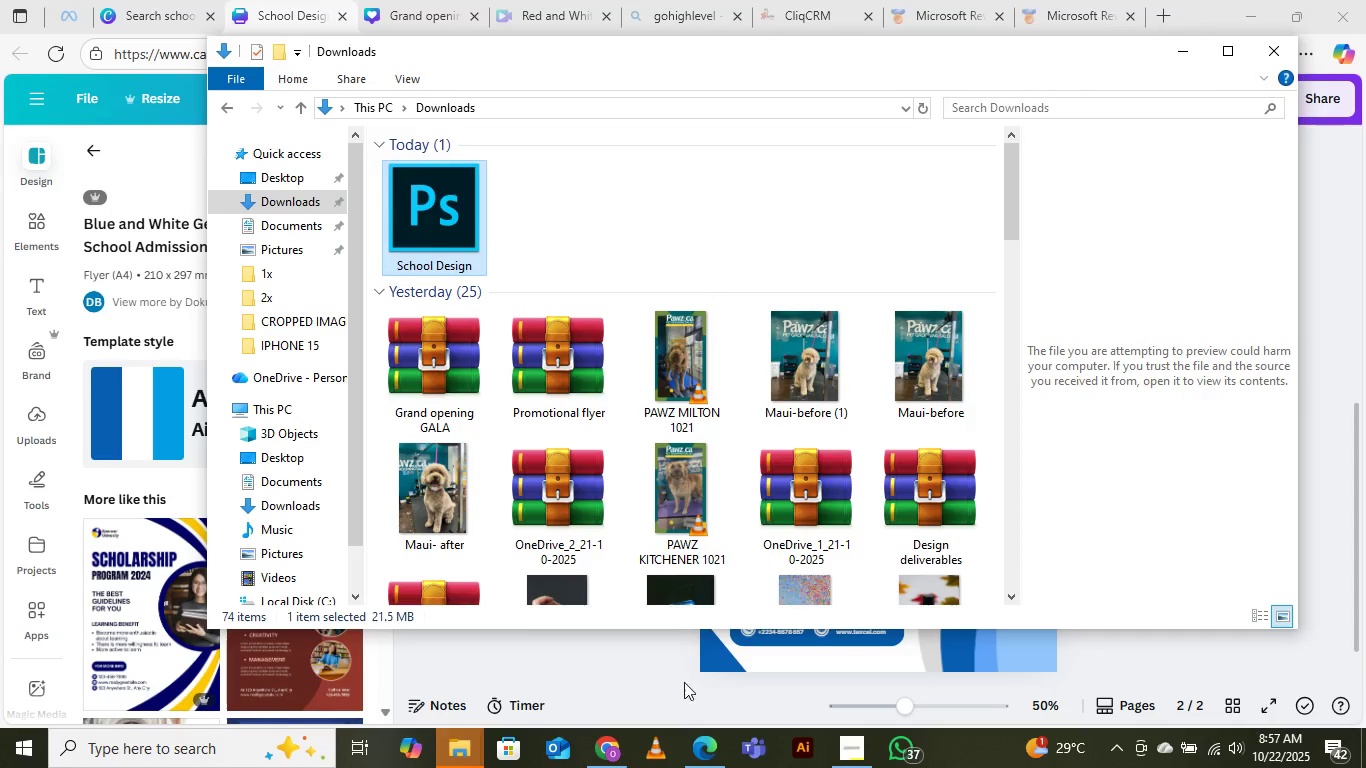 
left_click([1187, 62])
 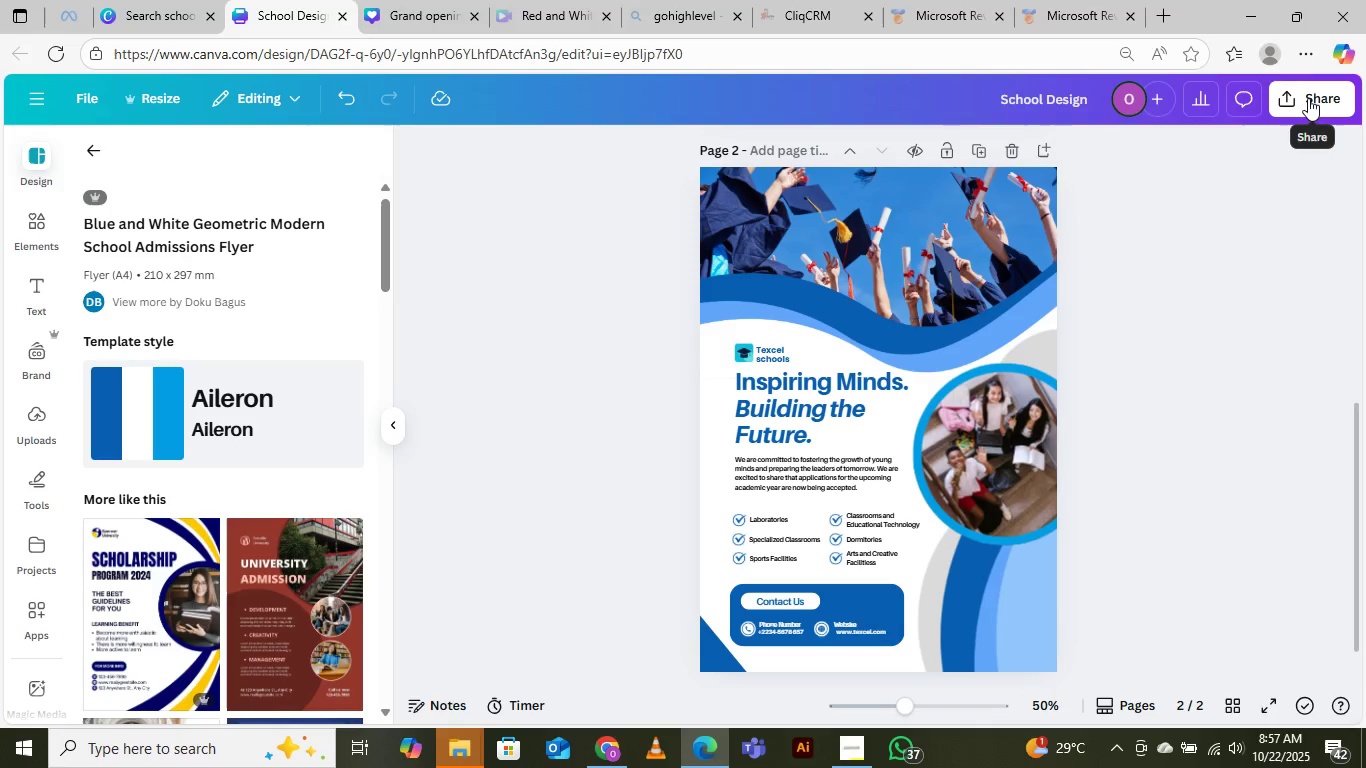 
left_click([1308, 98])
 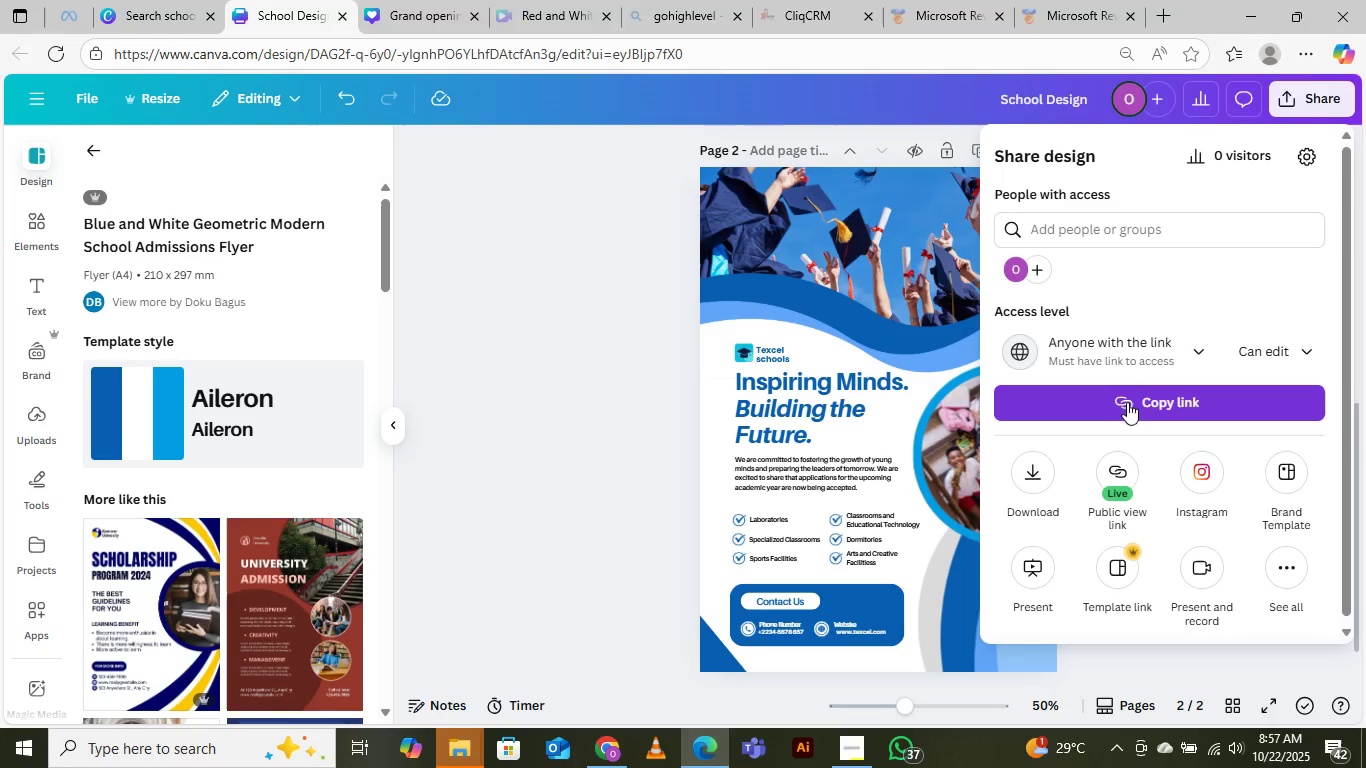 
left_click([1036, 465])
 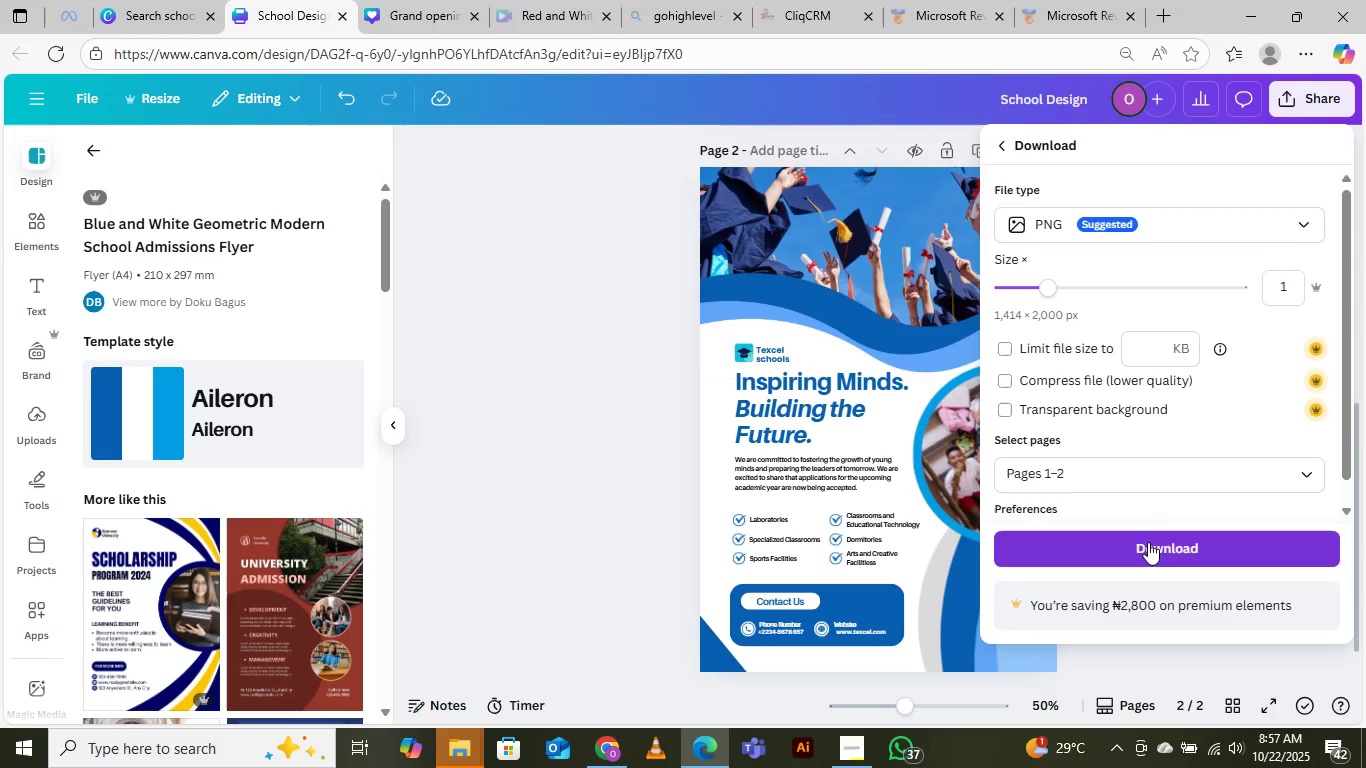 
left_click([1148, 541])
 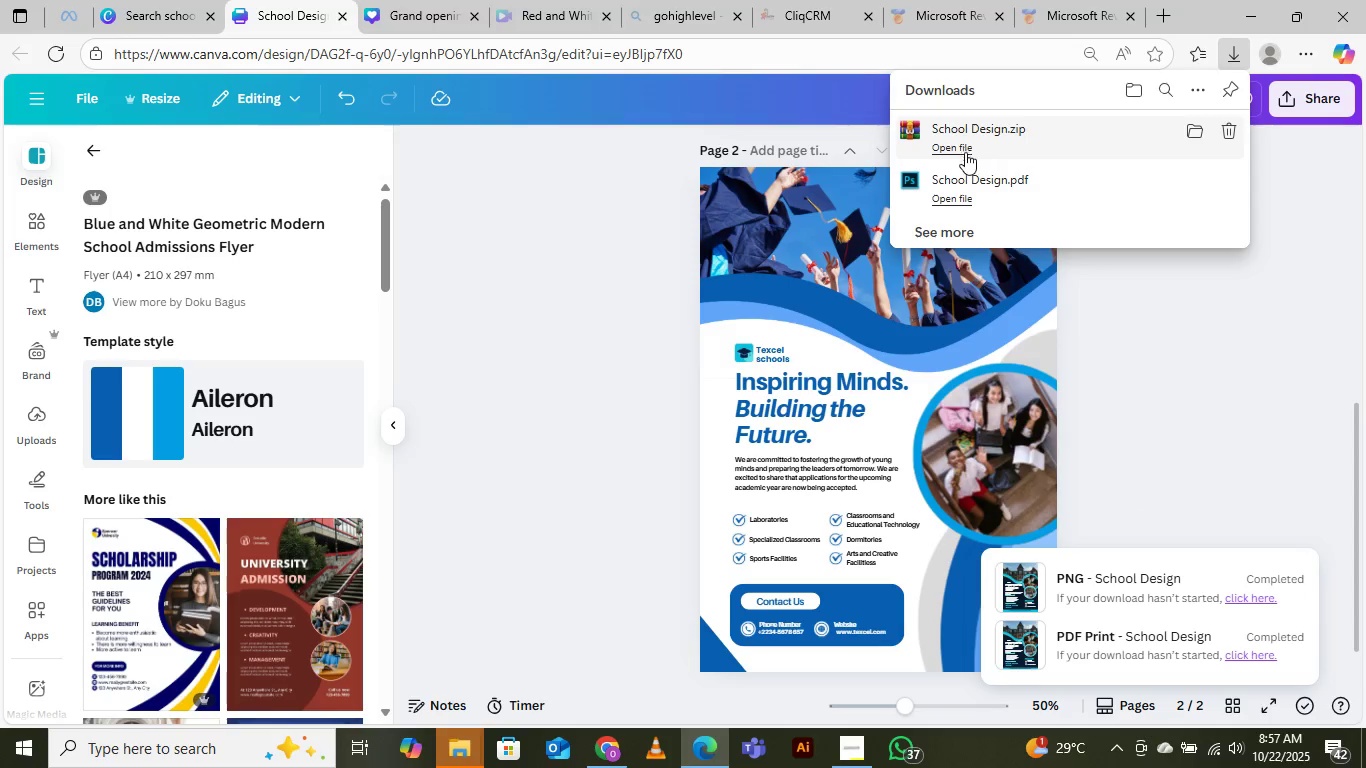 
wait(15.14)
 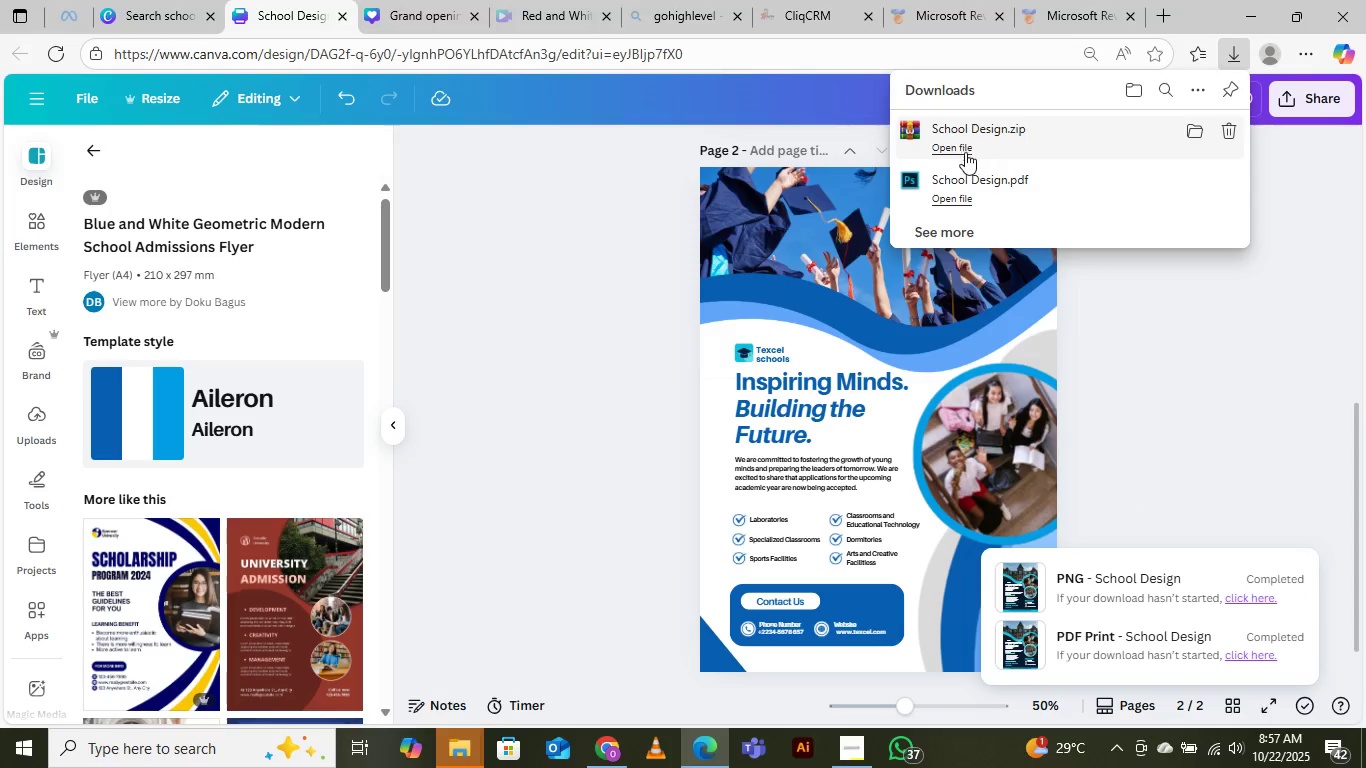 
double_click([1009, 177])
 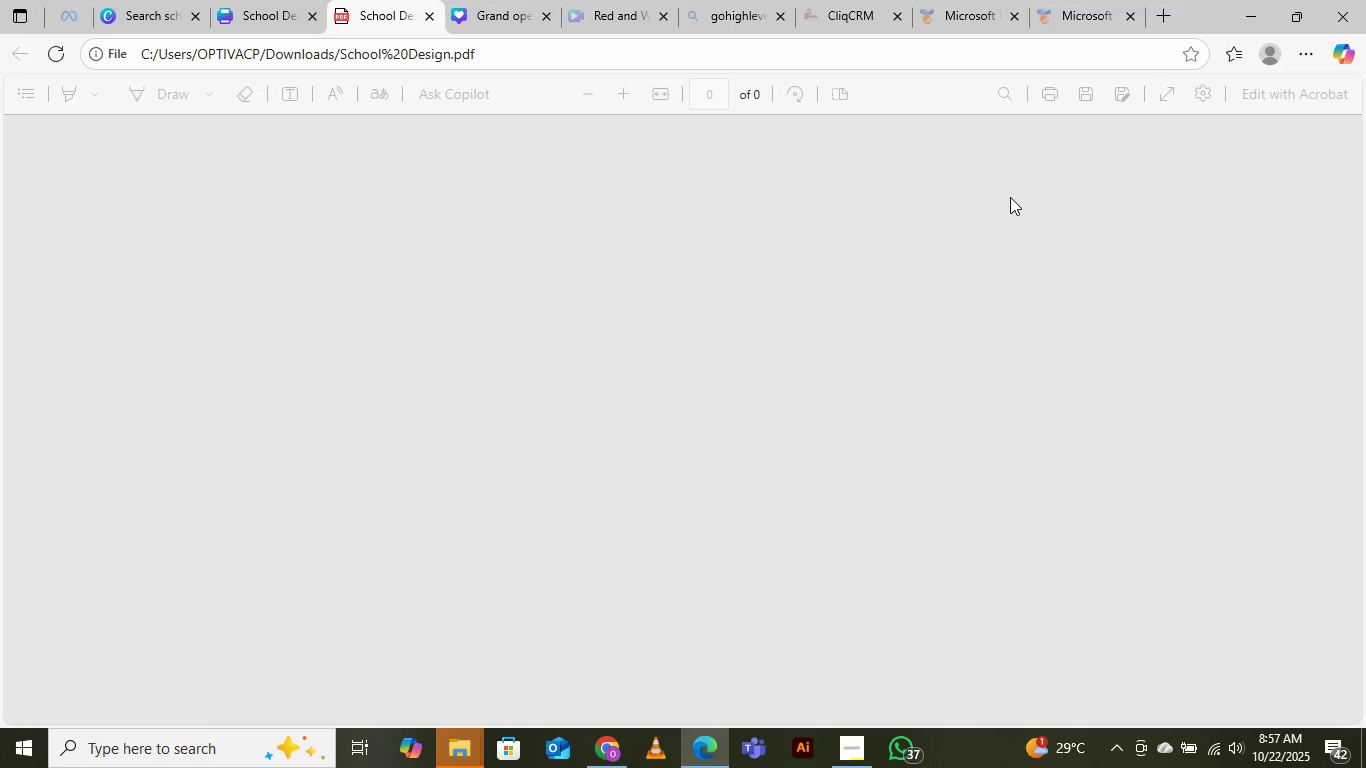 
wait(8.4)
 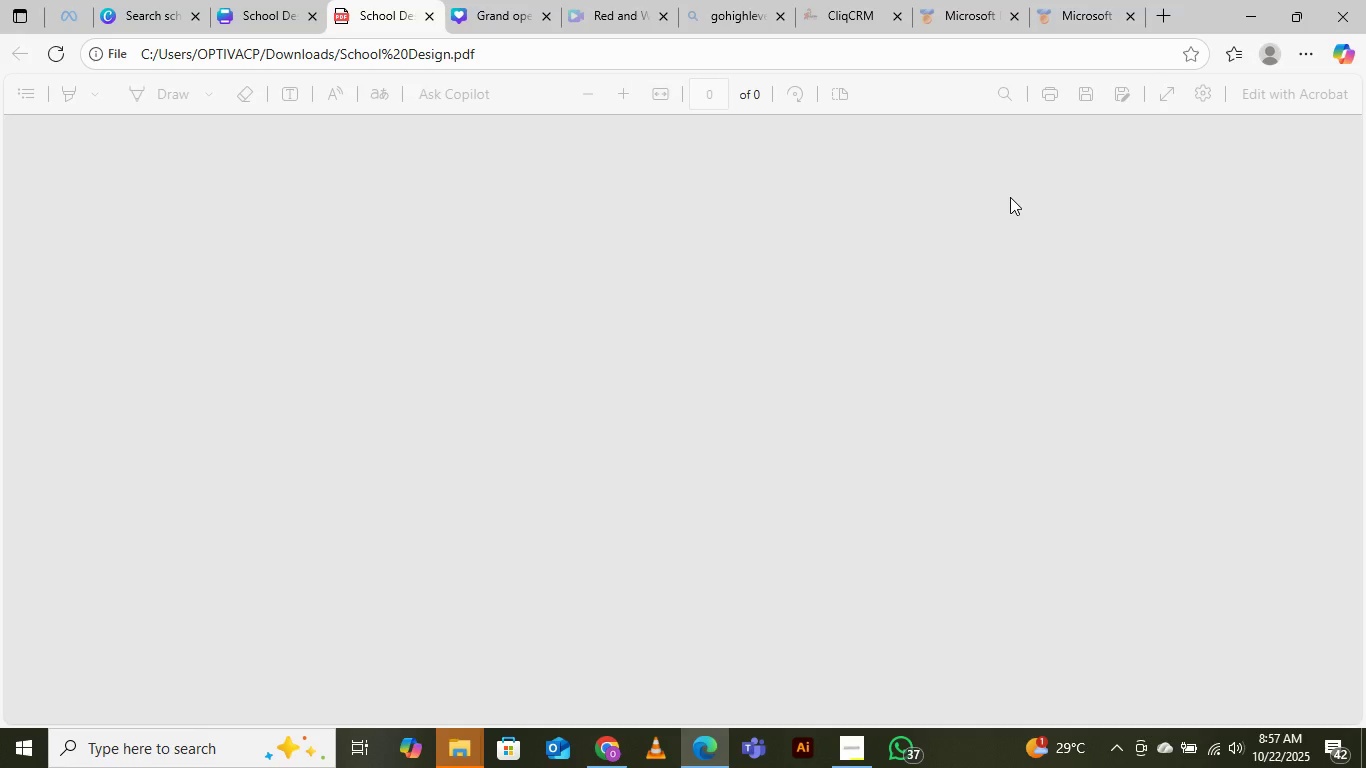 
scroll: coordinate [811, 358], scroll_direction: down, amount: 23.0
 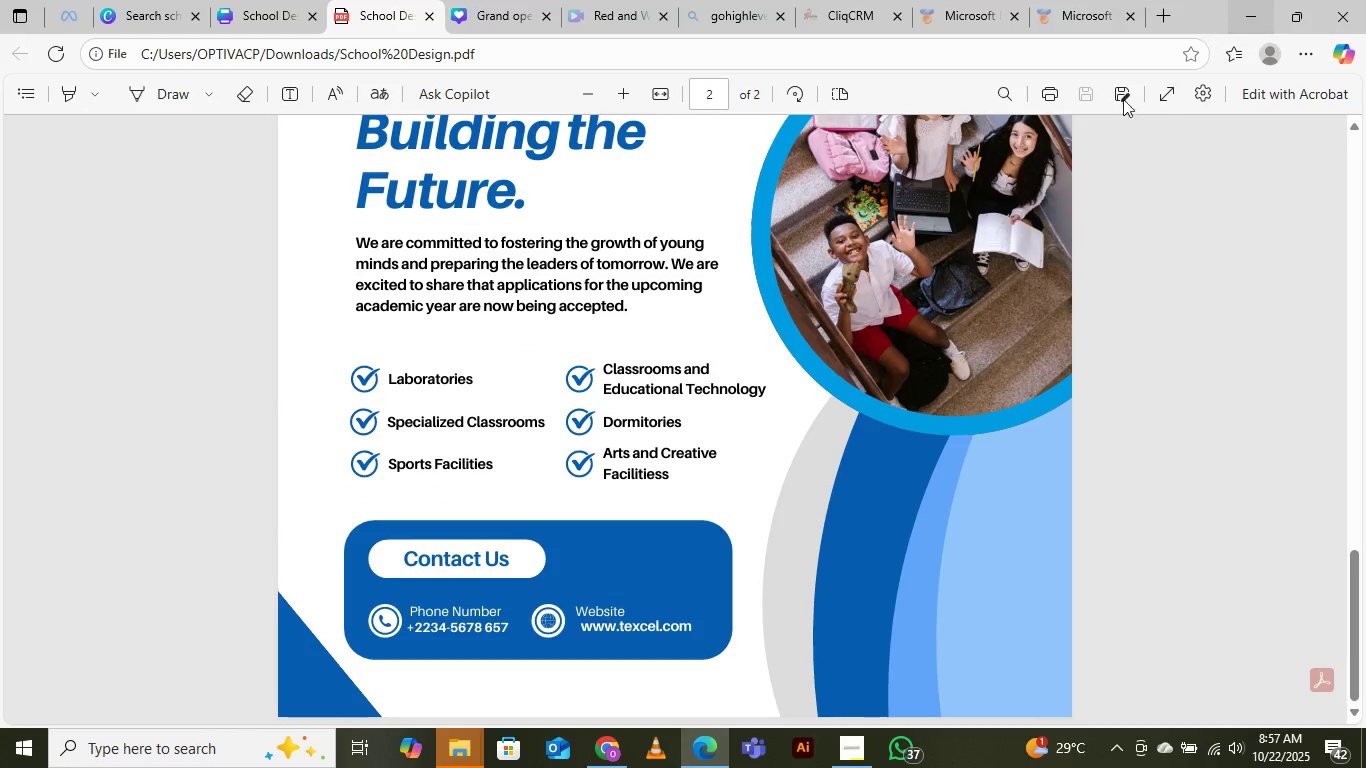 
mouse_move([451, 730])
 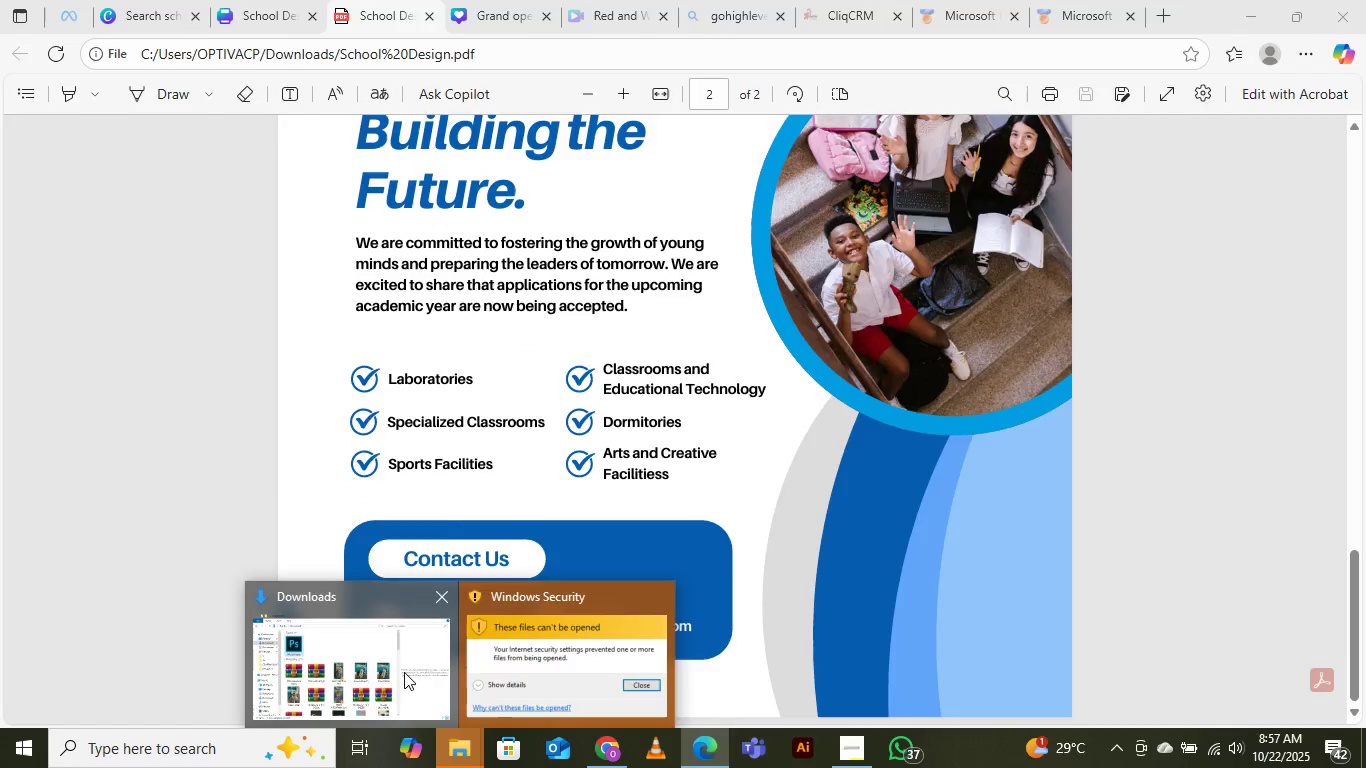 
left_click([404, 672])
 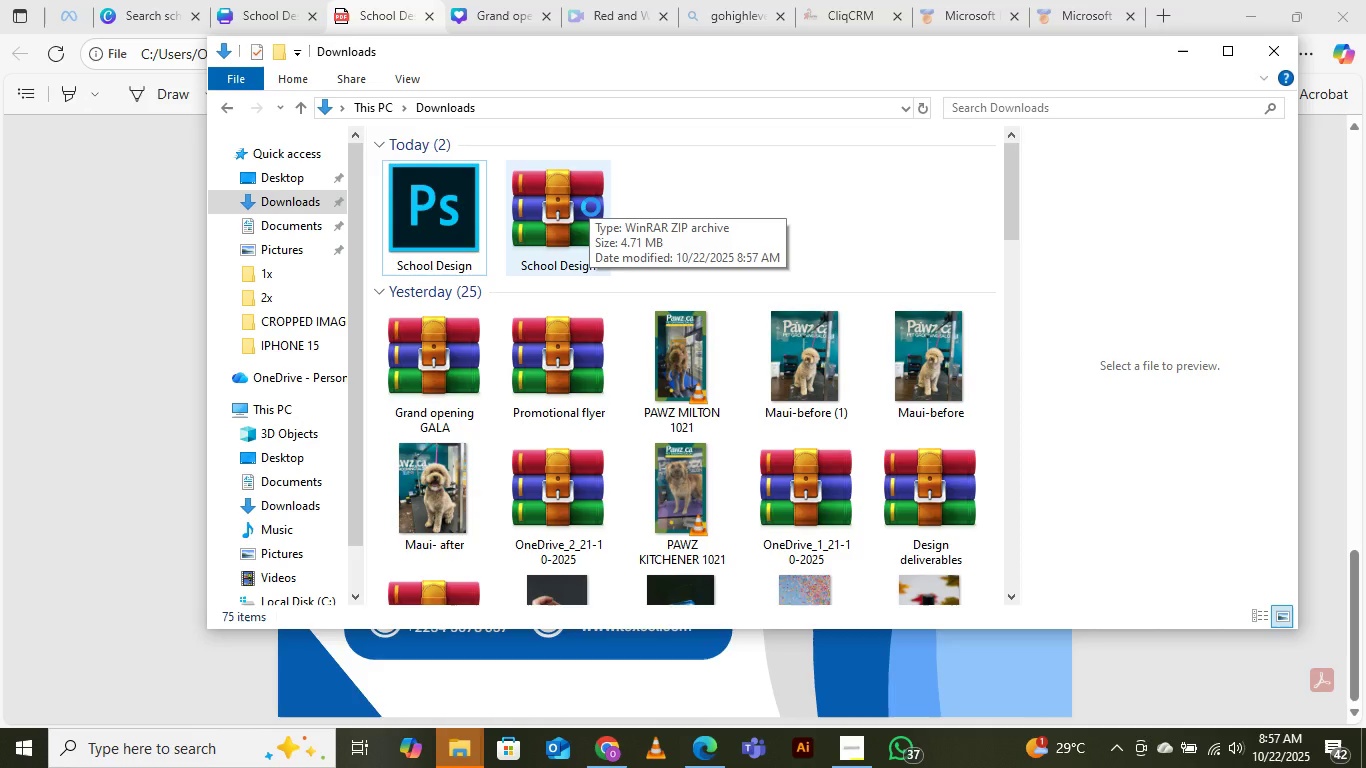 
right_click([591, 207])
 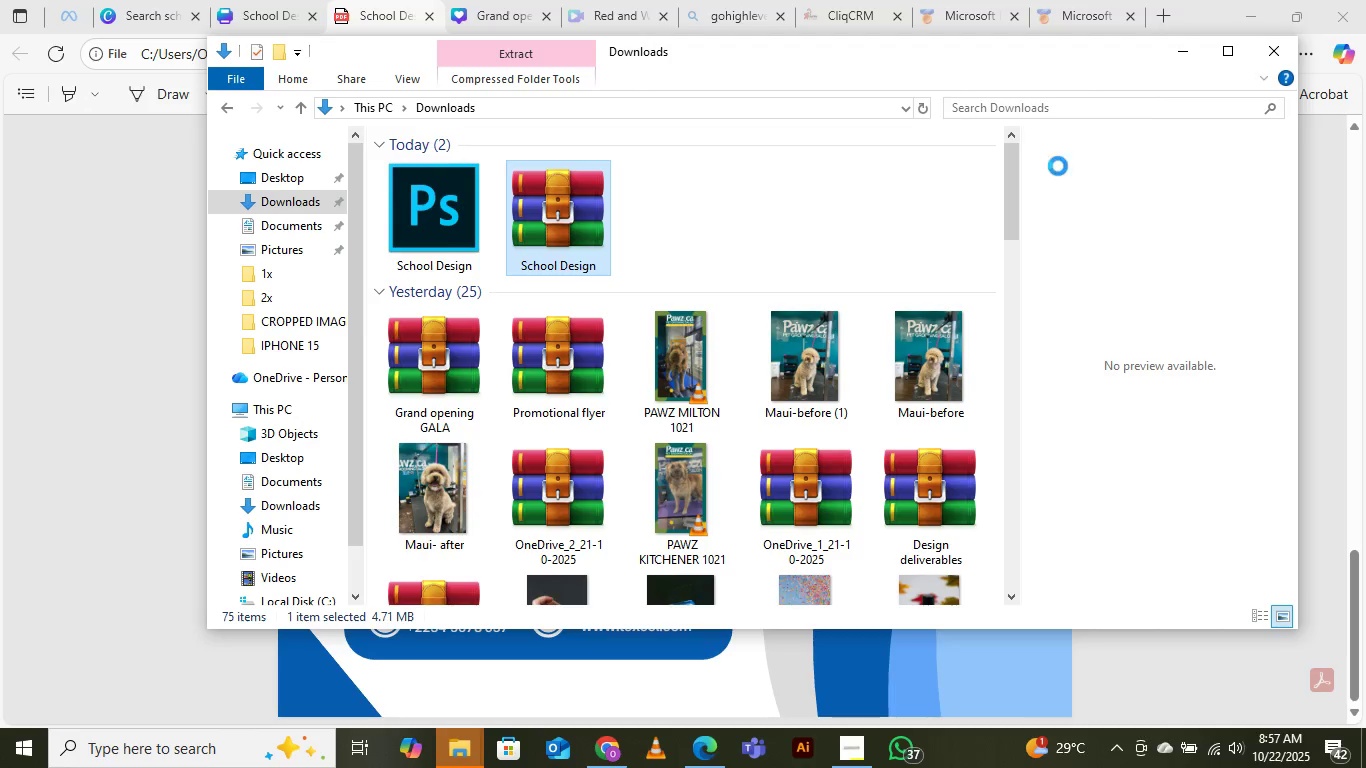 
left_click([1276, 46])
 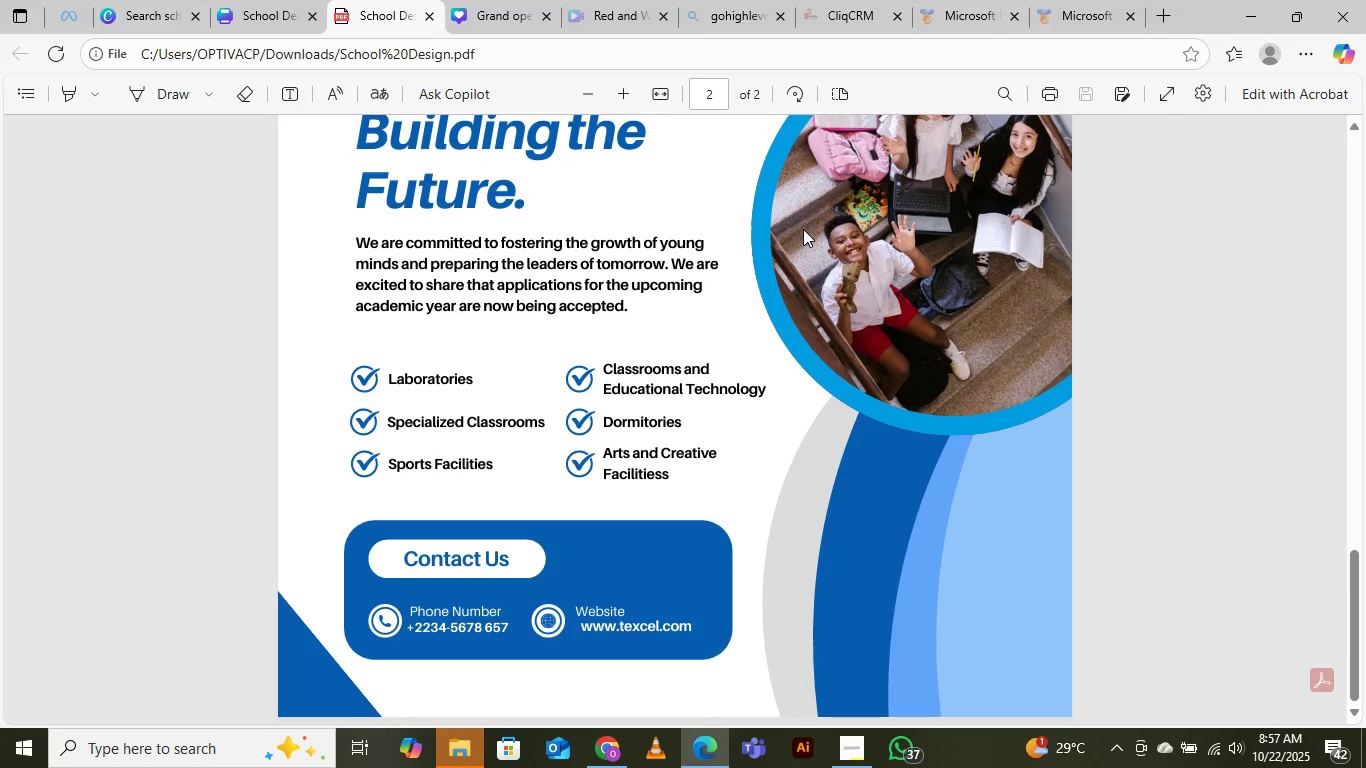 
scroll: coordinate [818, 220], scroll_direction: up, amount: 27.0
 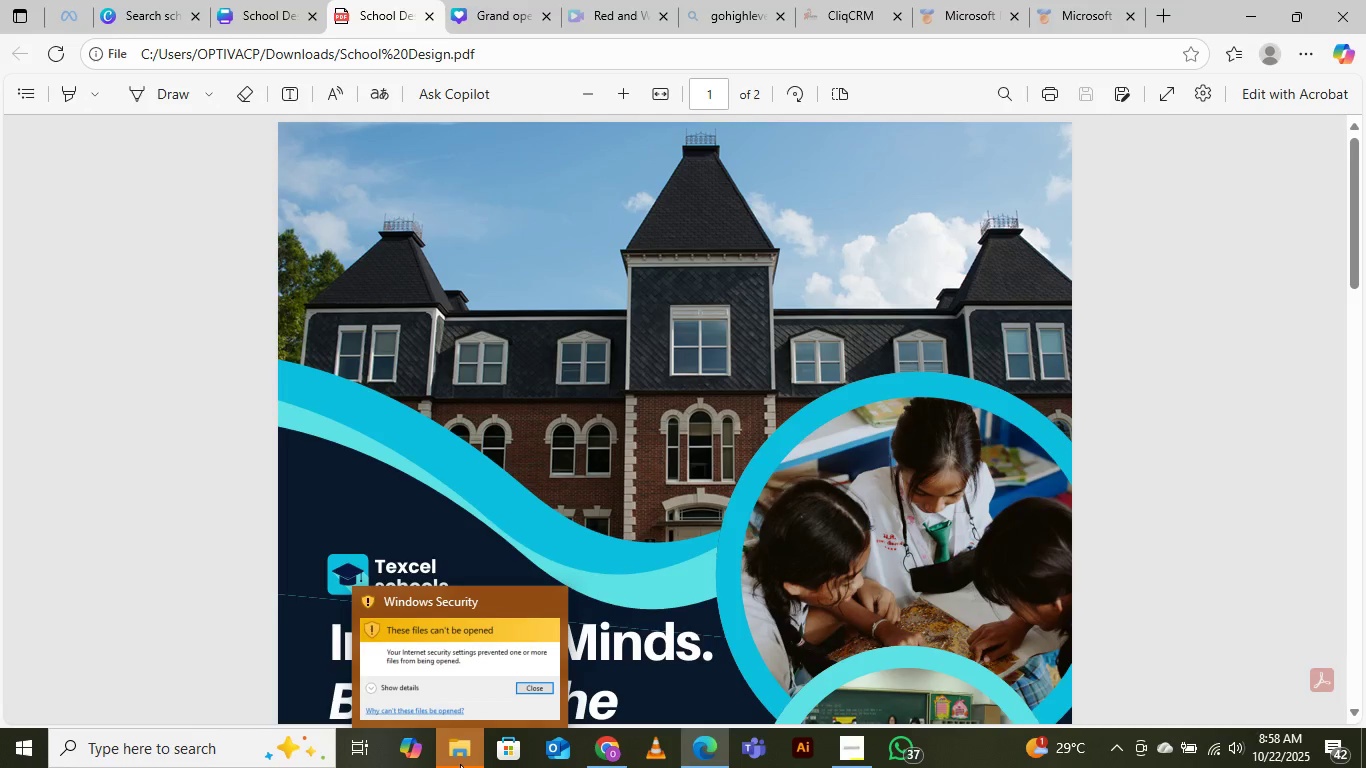 
left_click([558, 592])
 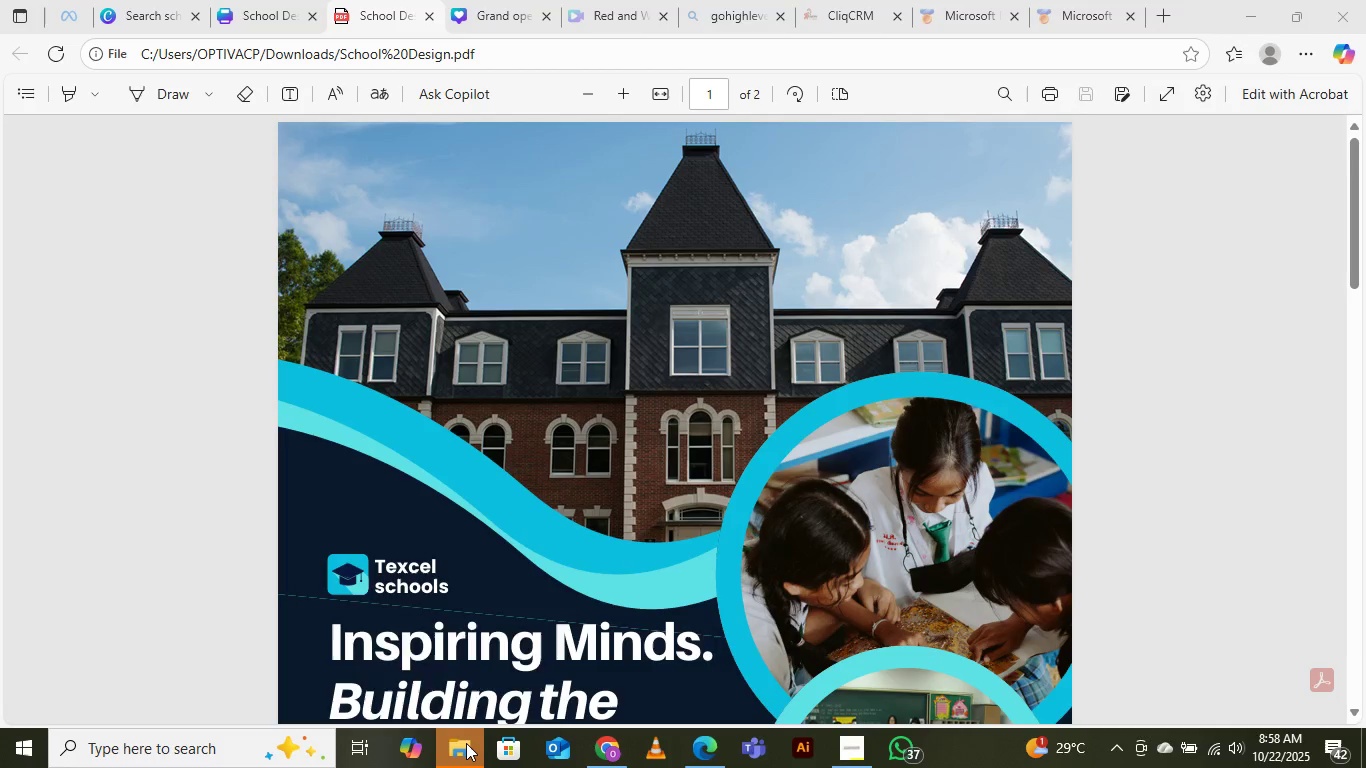 
left_click([467, 676])
 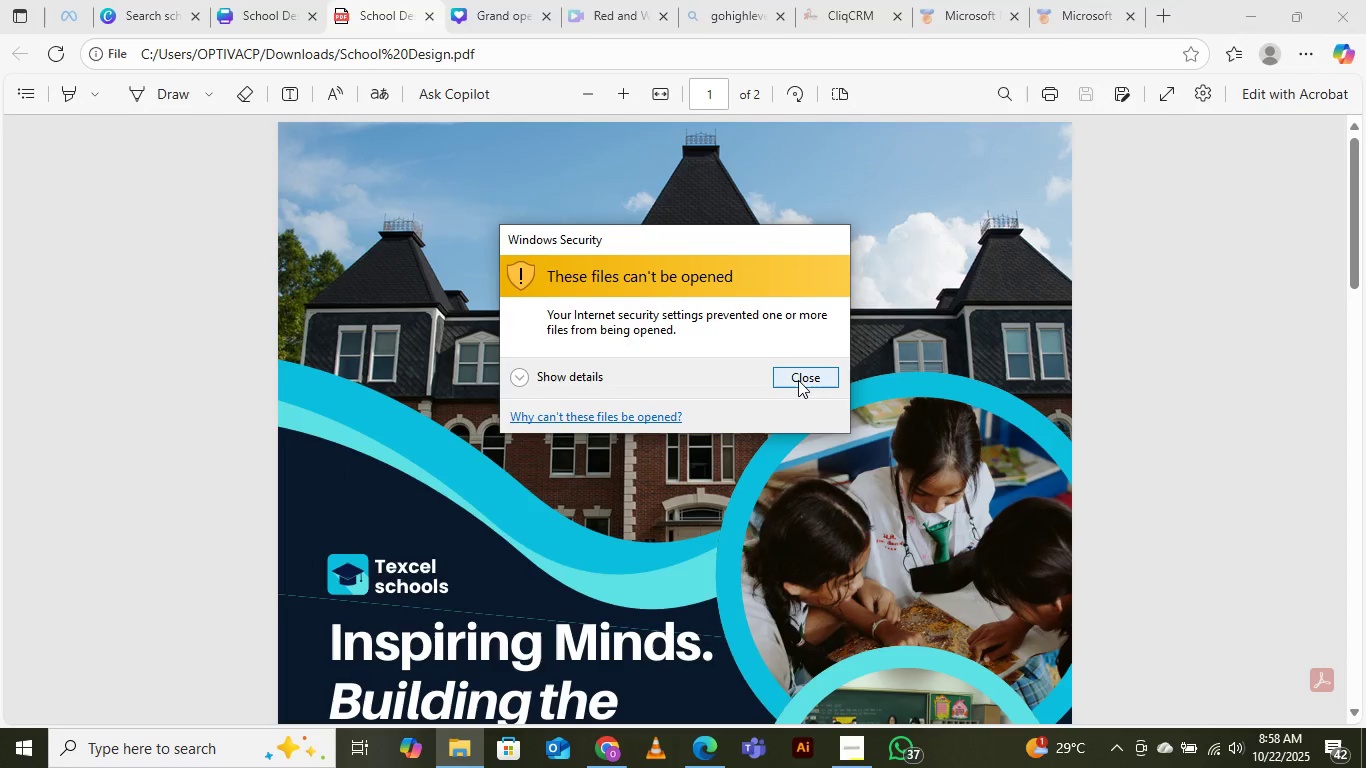 
left_click([801, 374])
 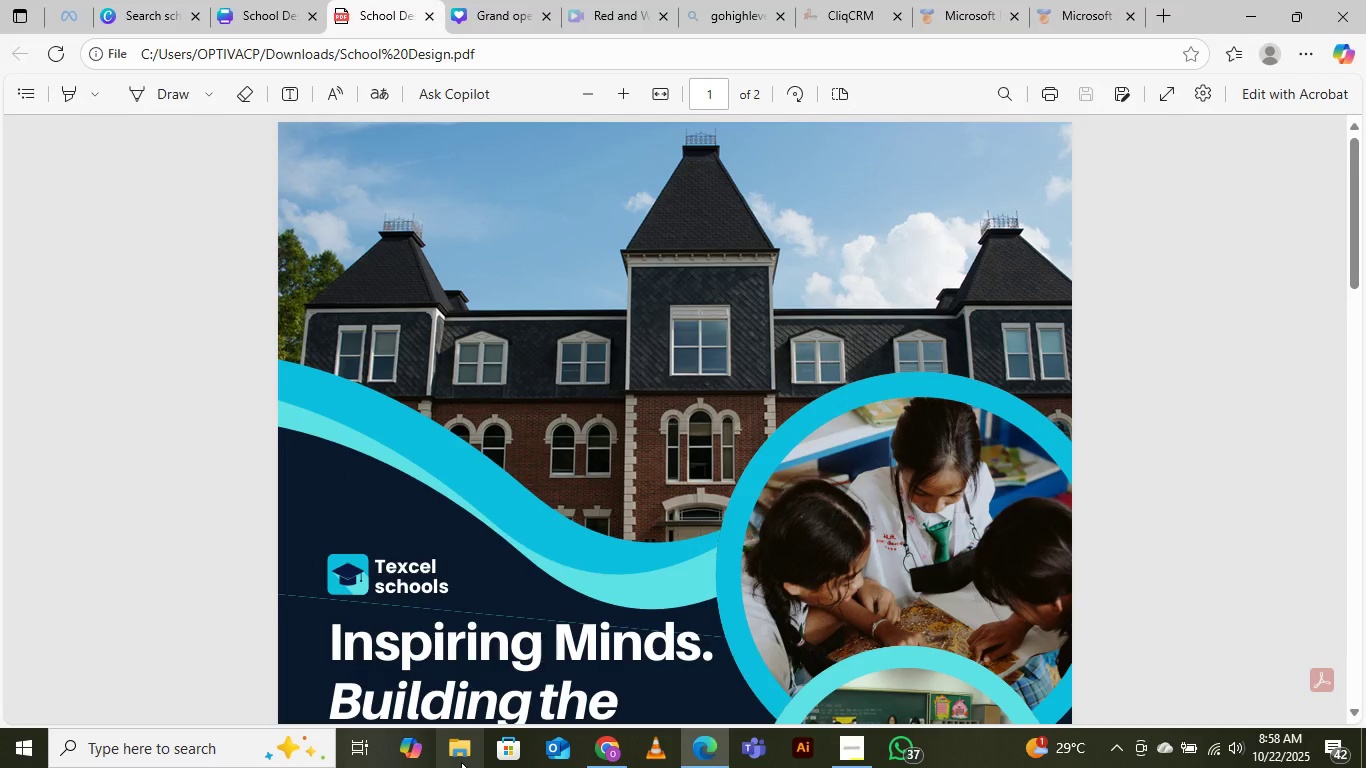 
left_click([461, 762])
 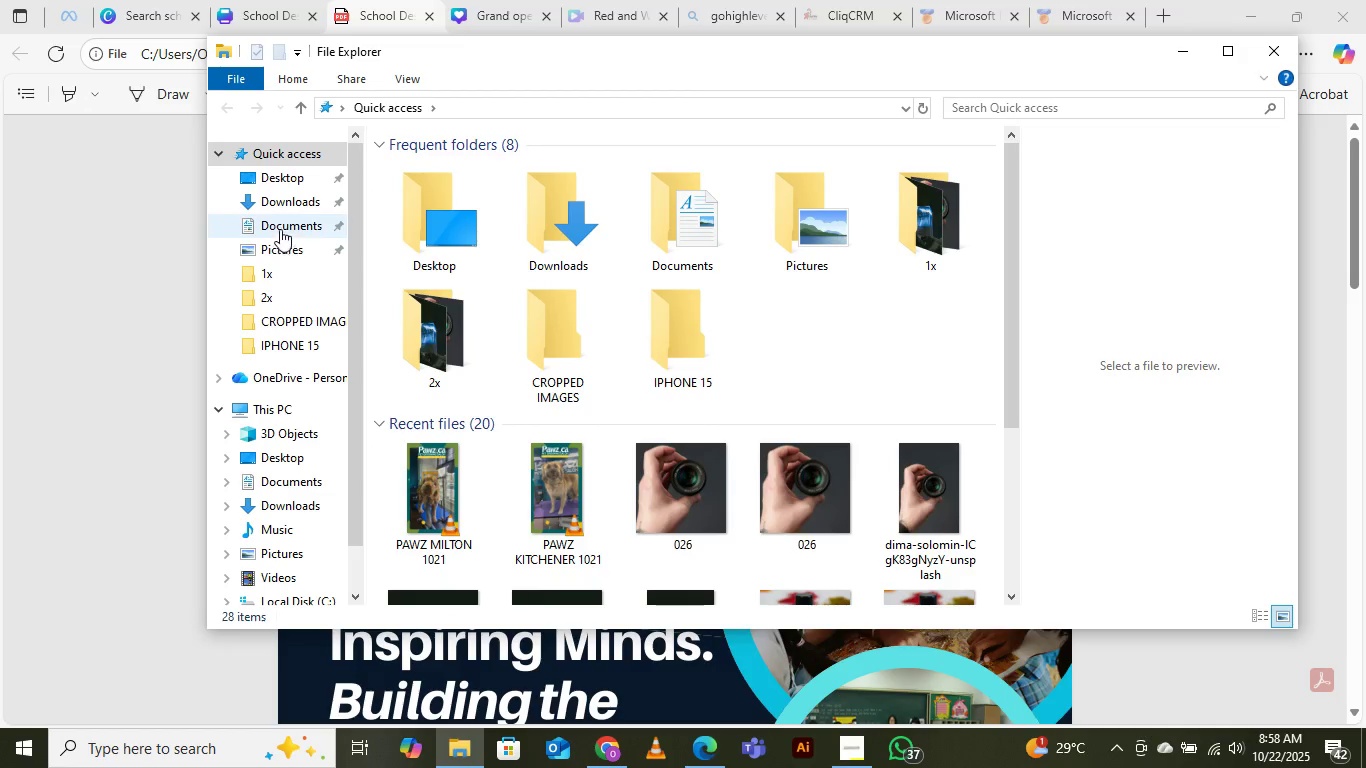 
left_click([286, 198])
 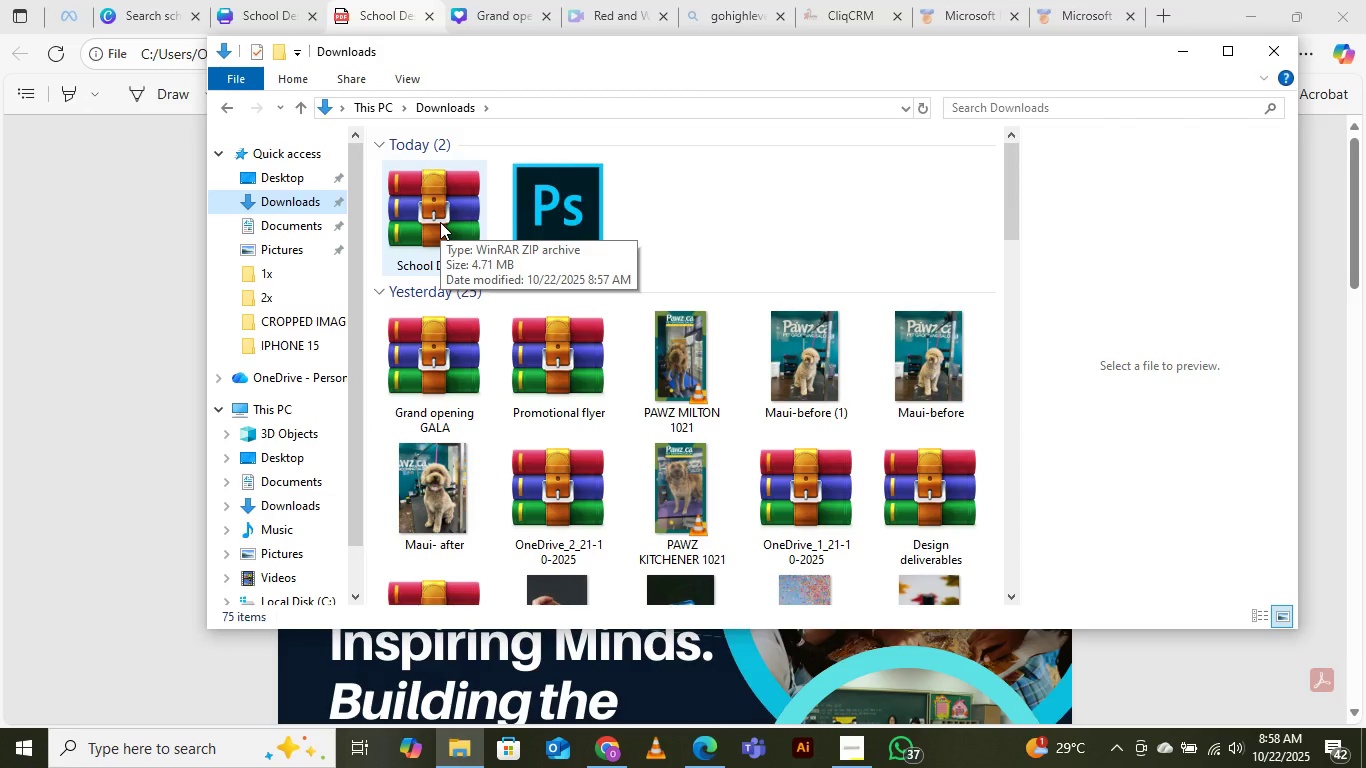 
right_click([440, 222])
 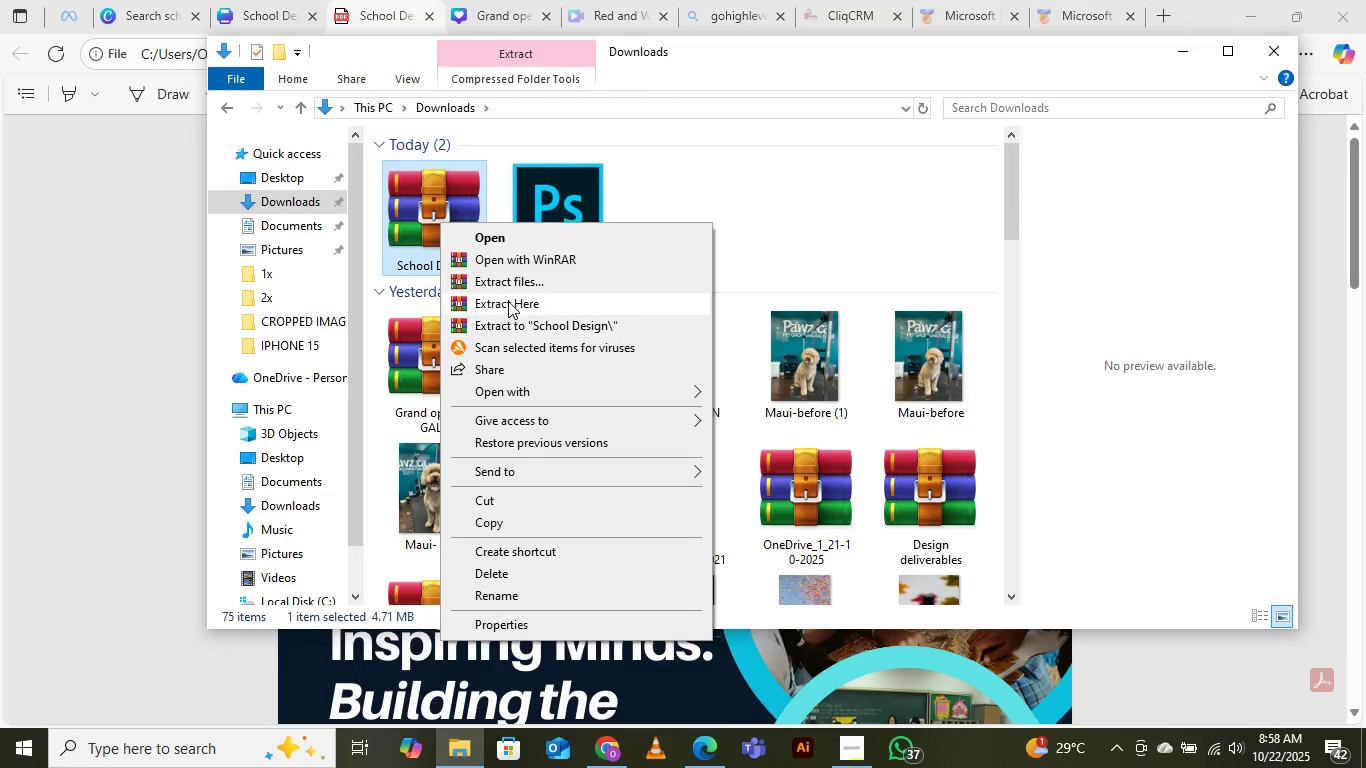 
left_click([511, 286])
 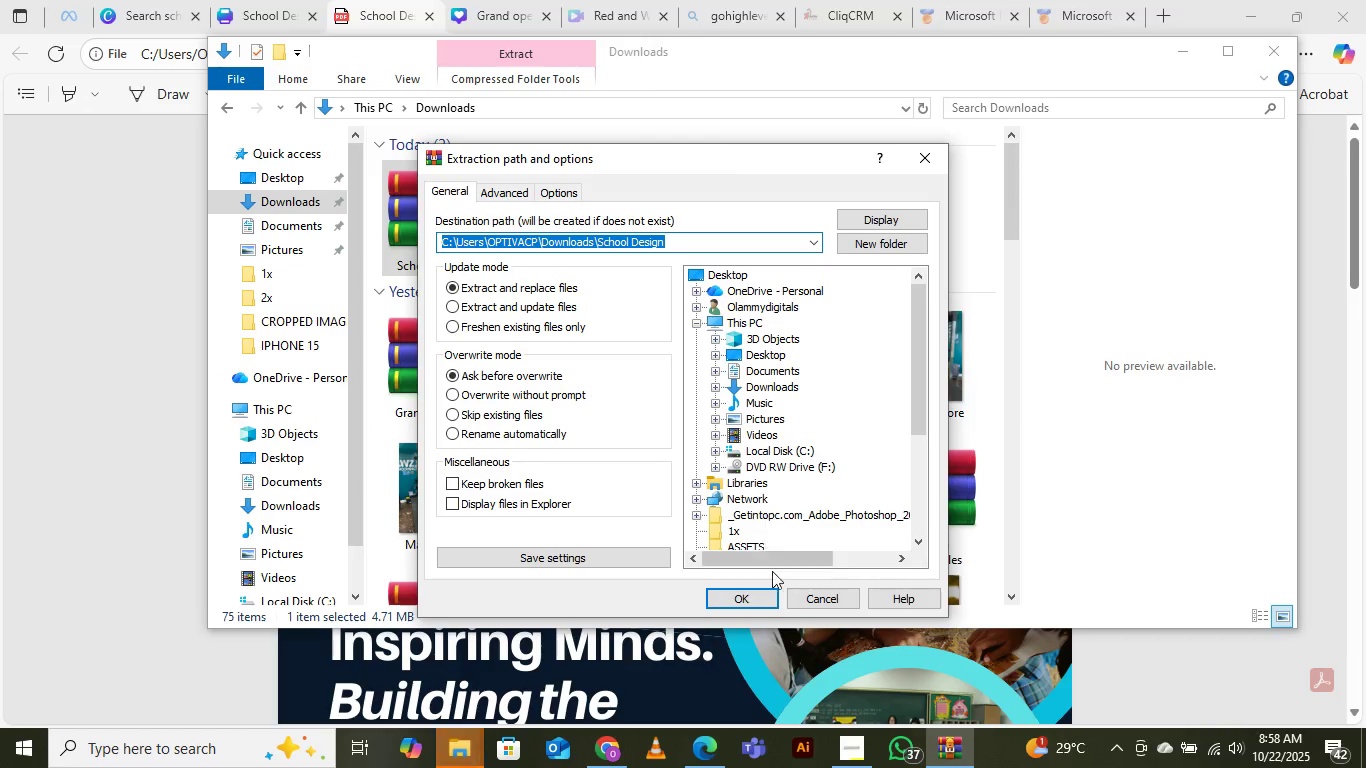 
left_click([766, 605])
 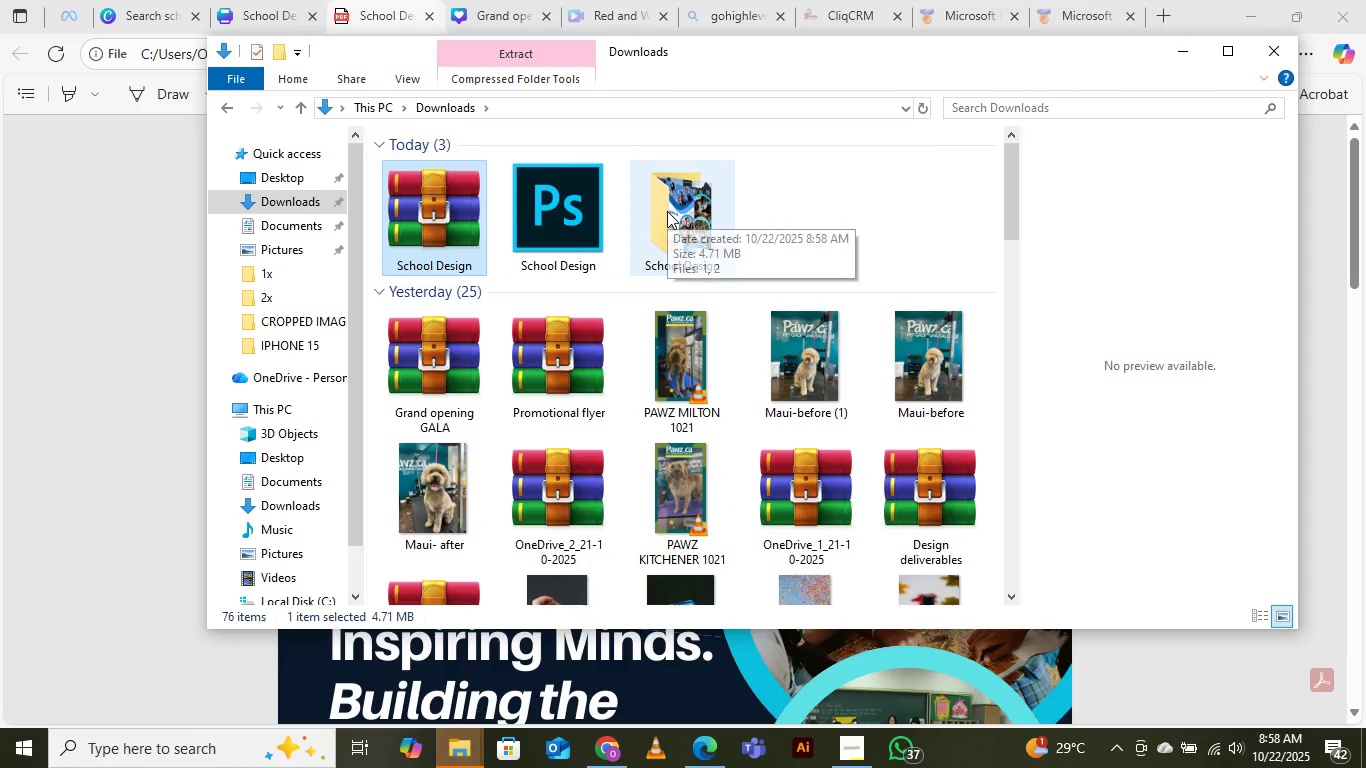 
mouse_move([692, 213])
 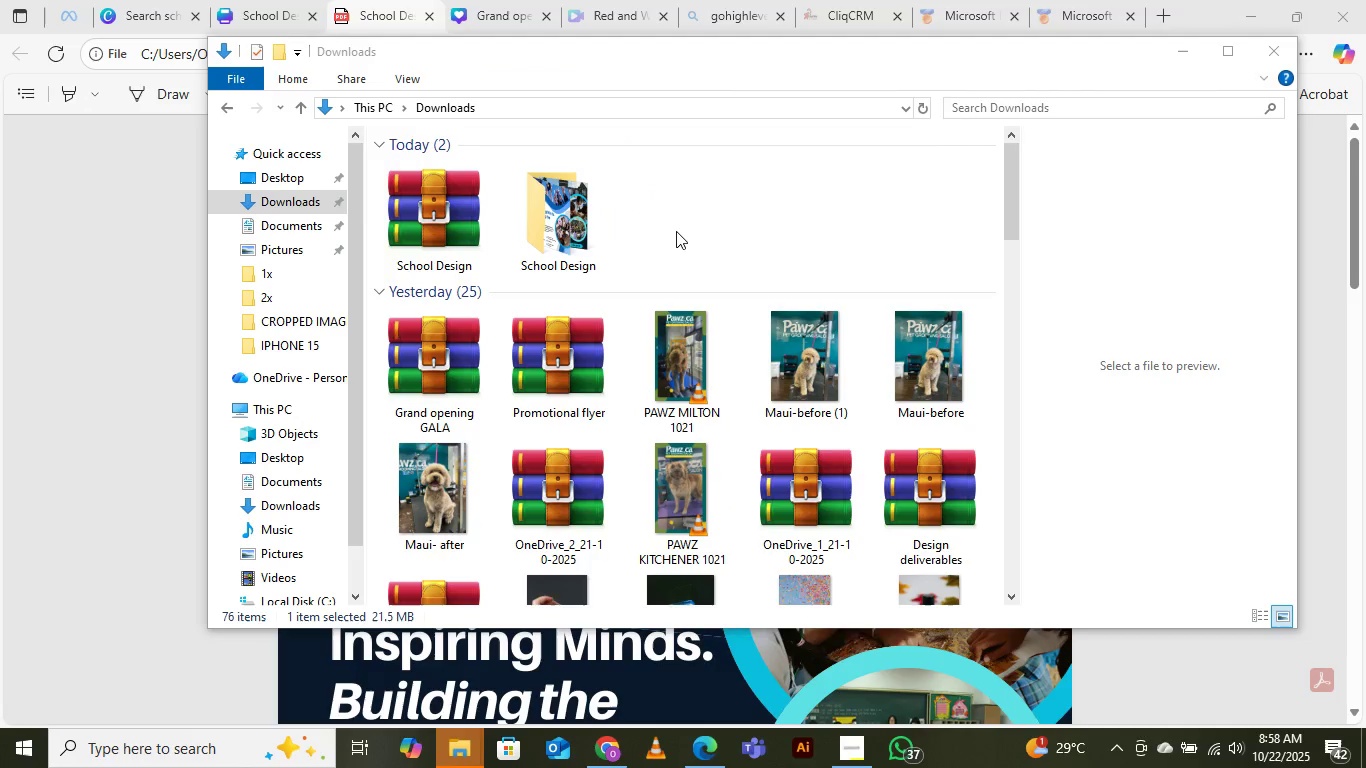 
double_click([545, 231])
 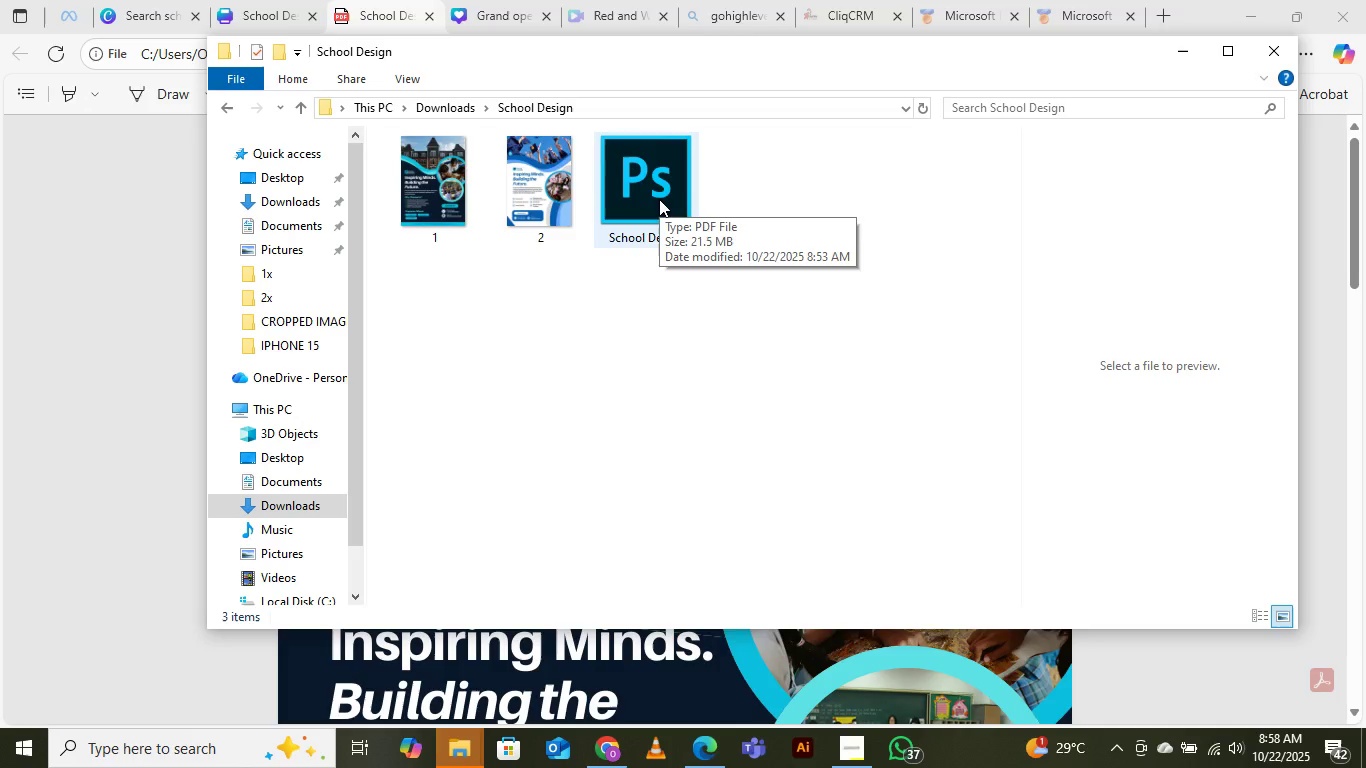 
wait(6.11)
 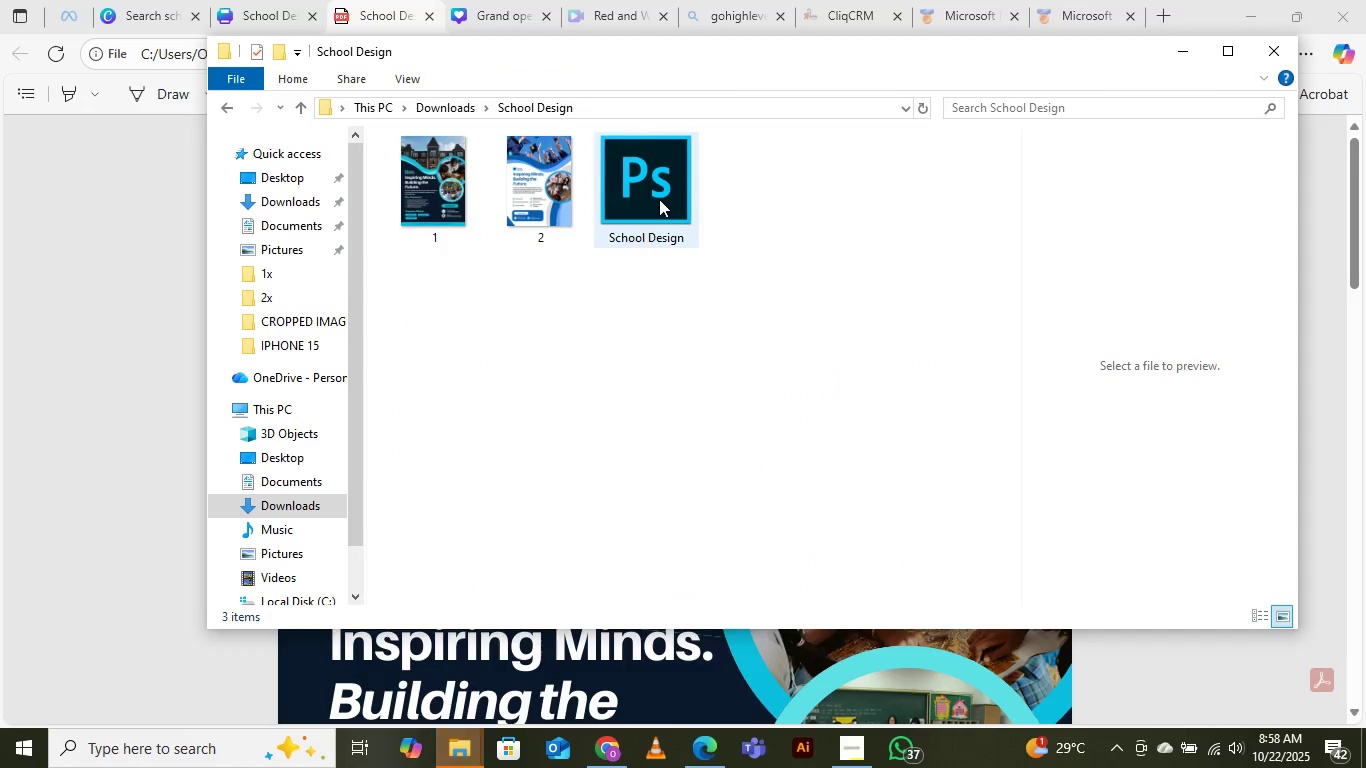 
left_click([752, 404])
 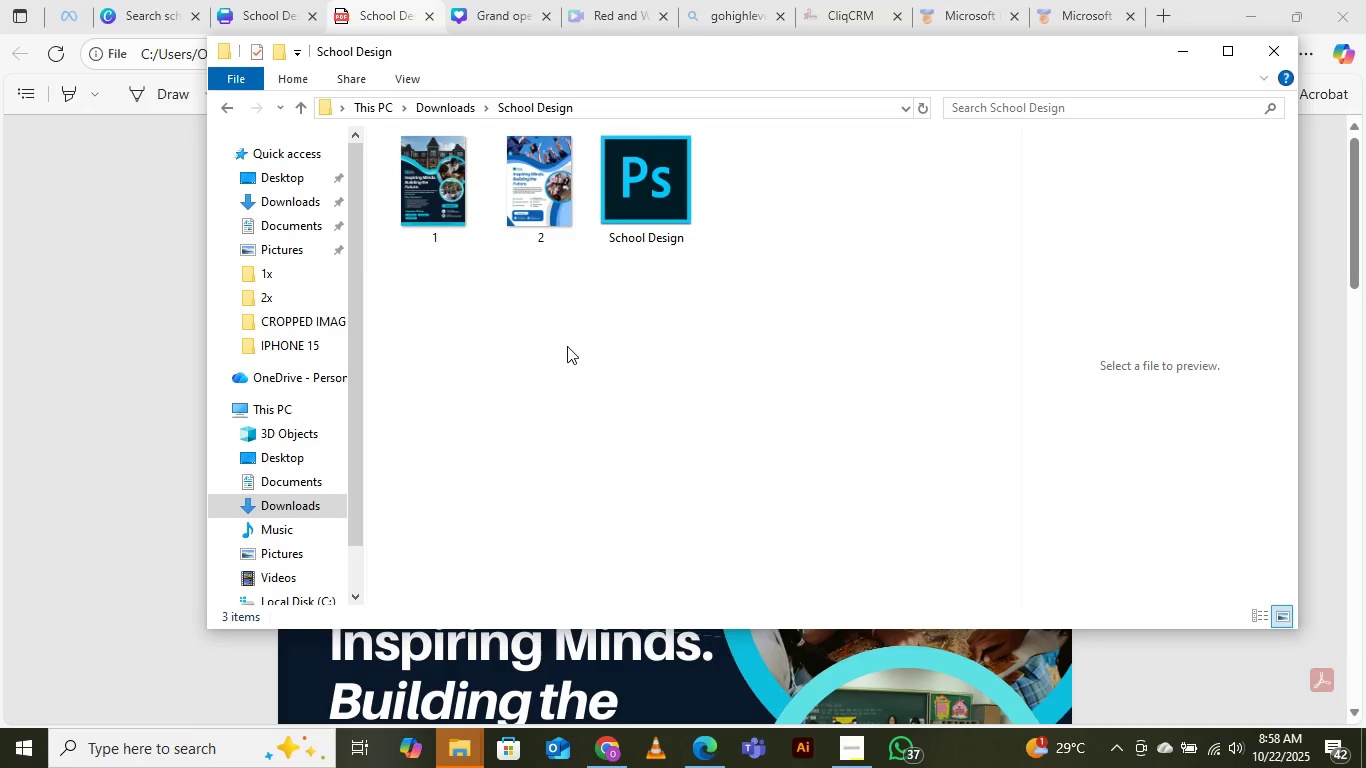 
wait(10.39)
 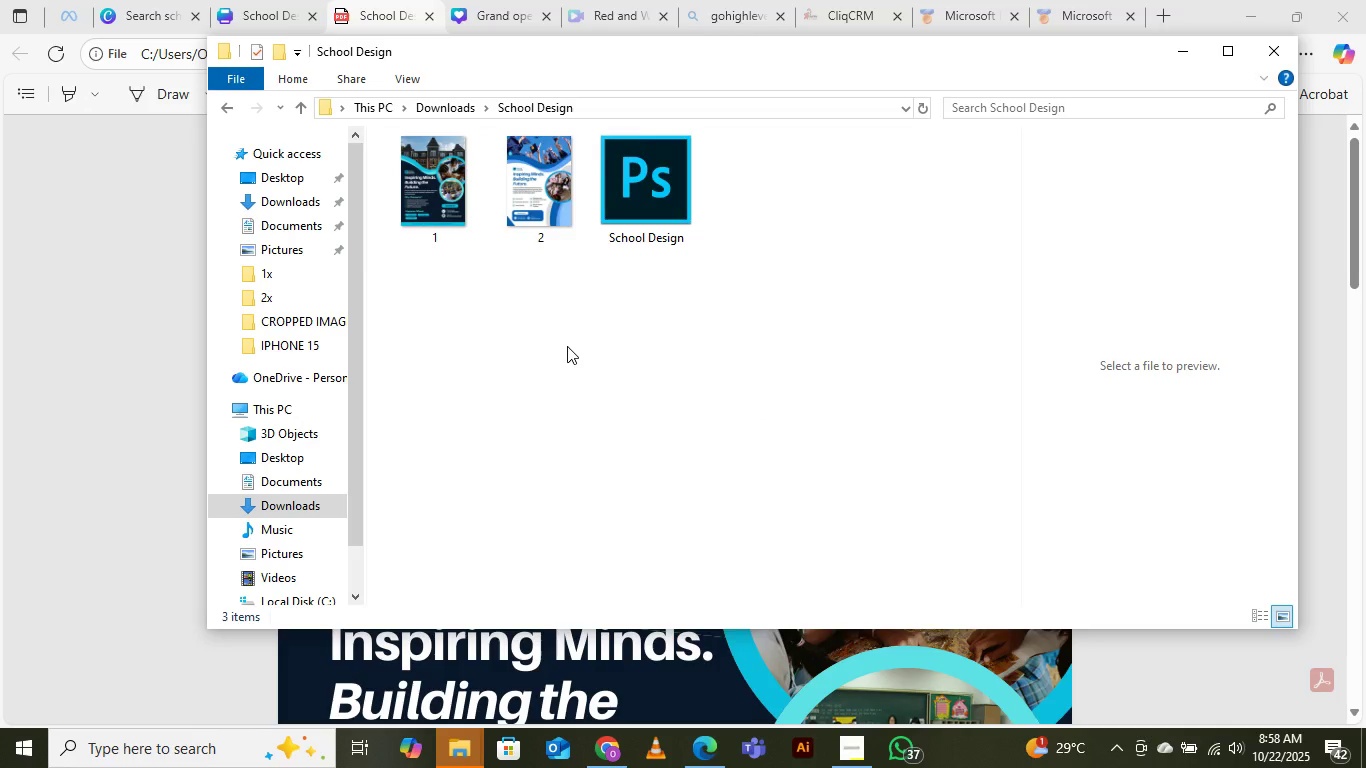 
left_click([228, 102])
 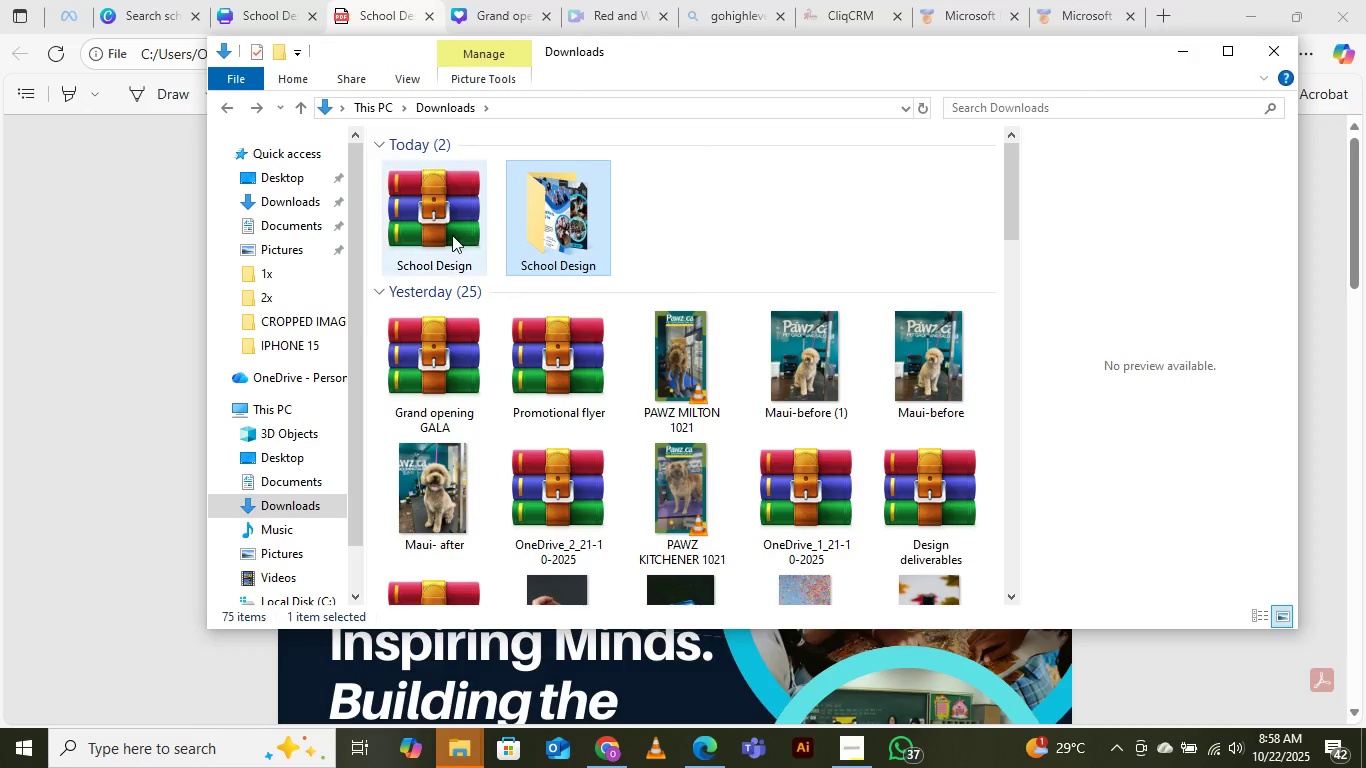 
left_click([447, 221])
 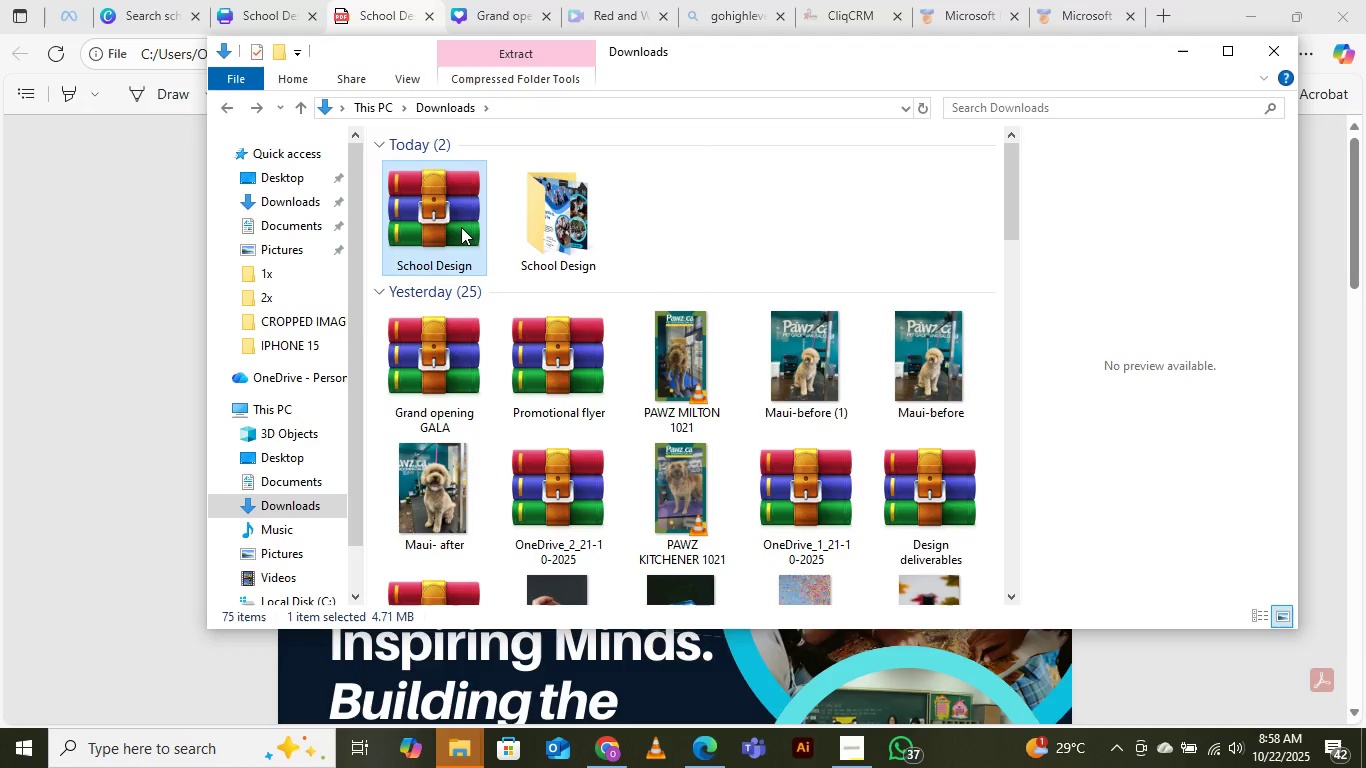 
key(Delete)
 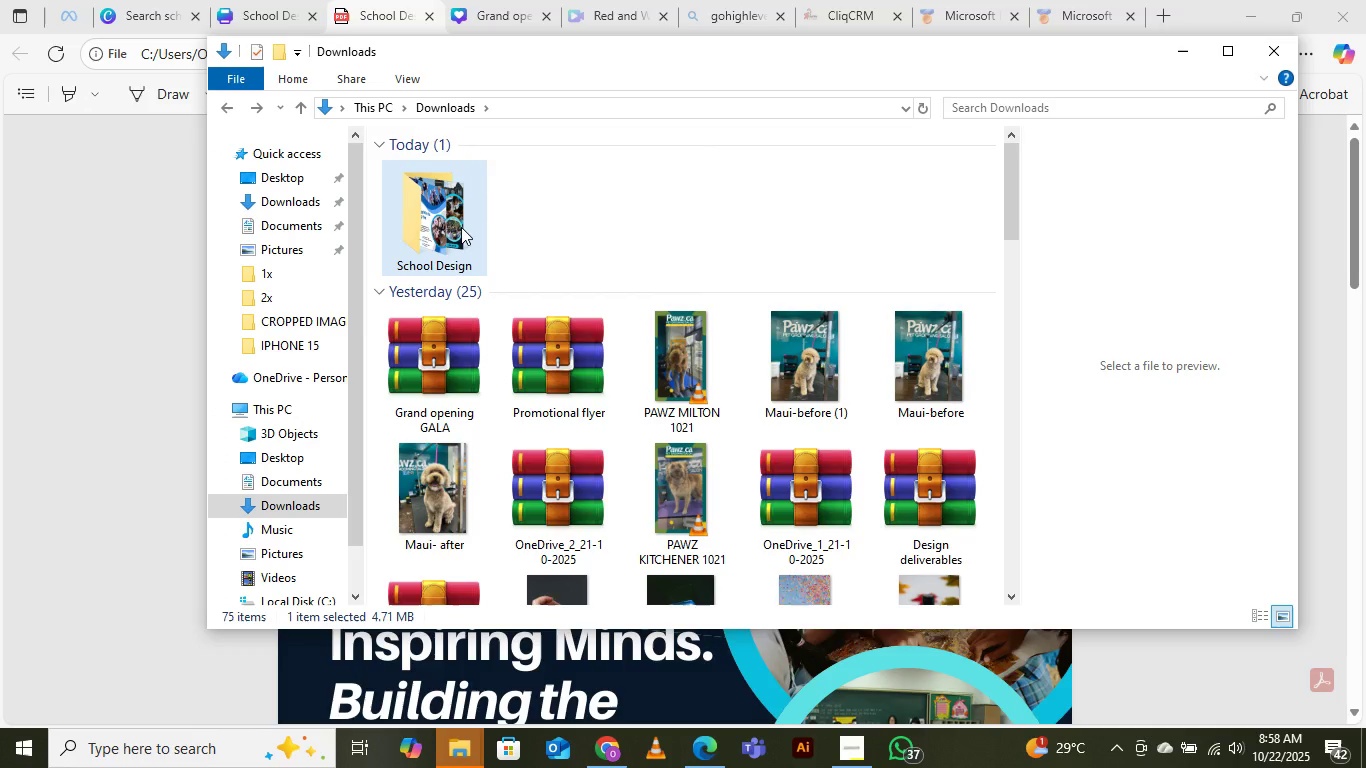 
right_click([461, 227])
 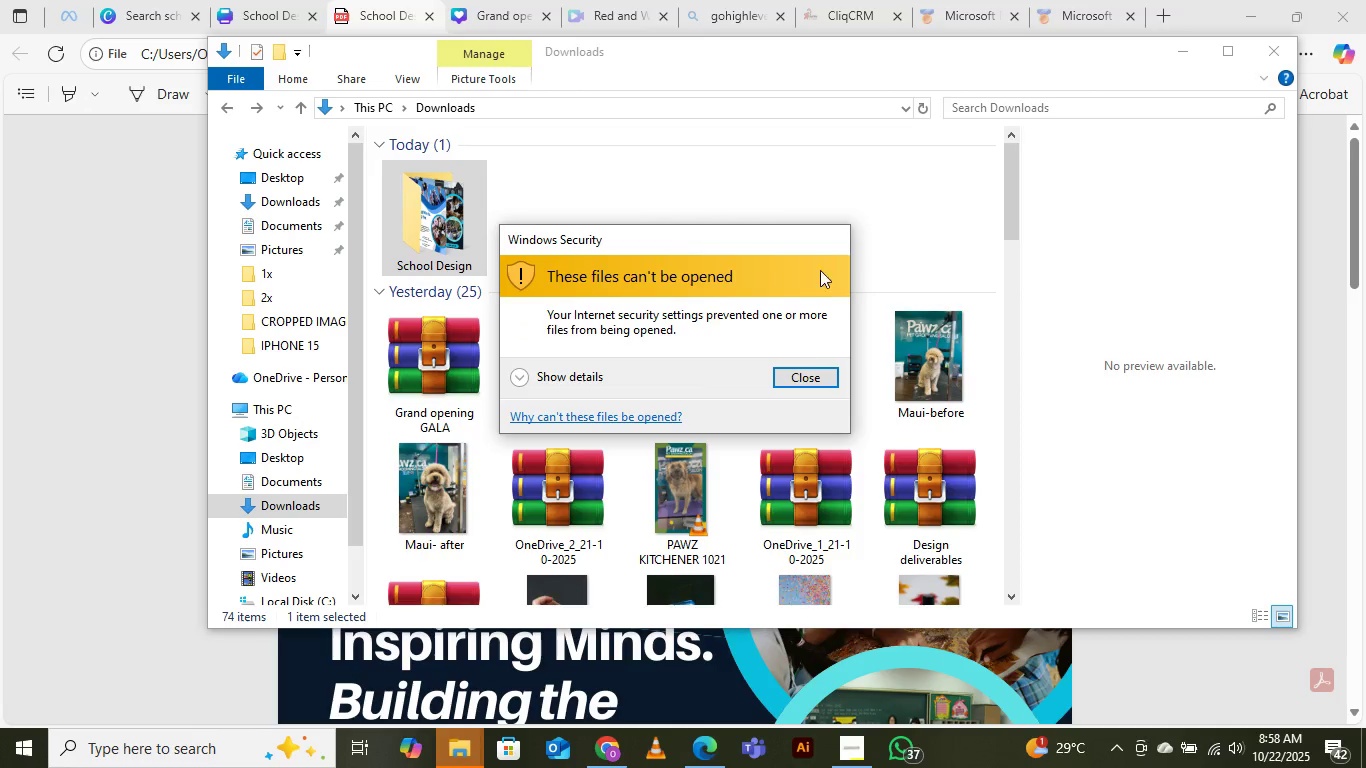 
left_click([800, 375])
 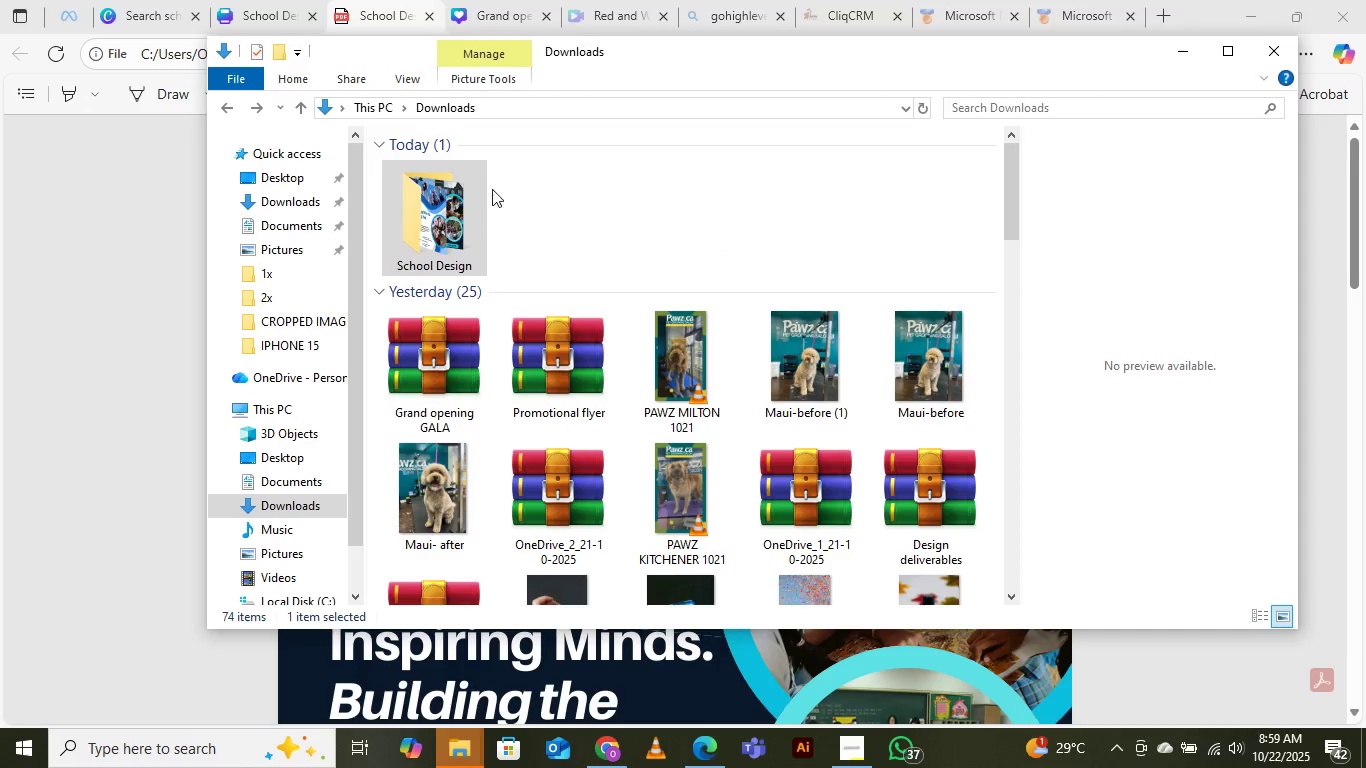 
left_click([676, 232])
 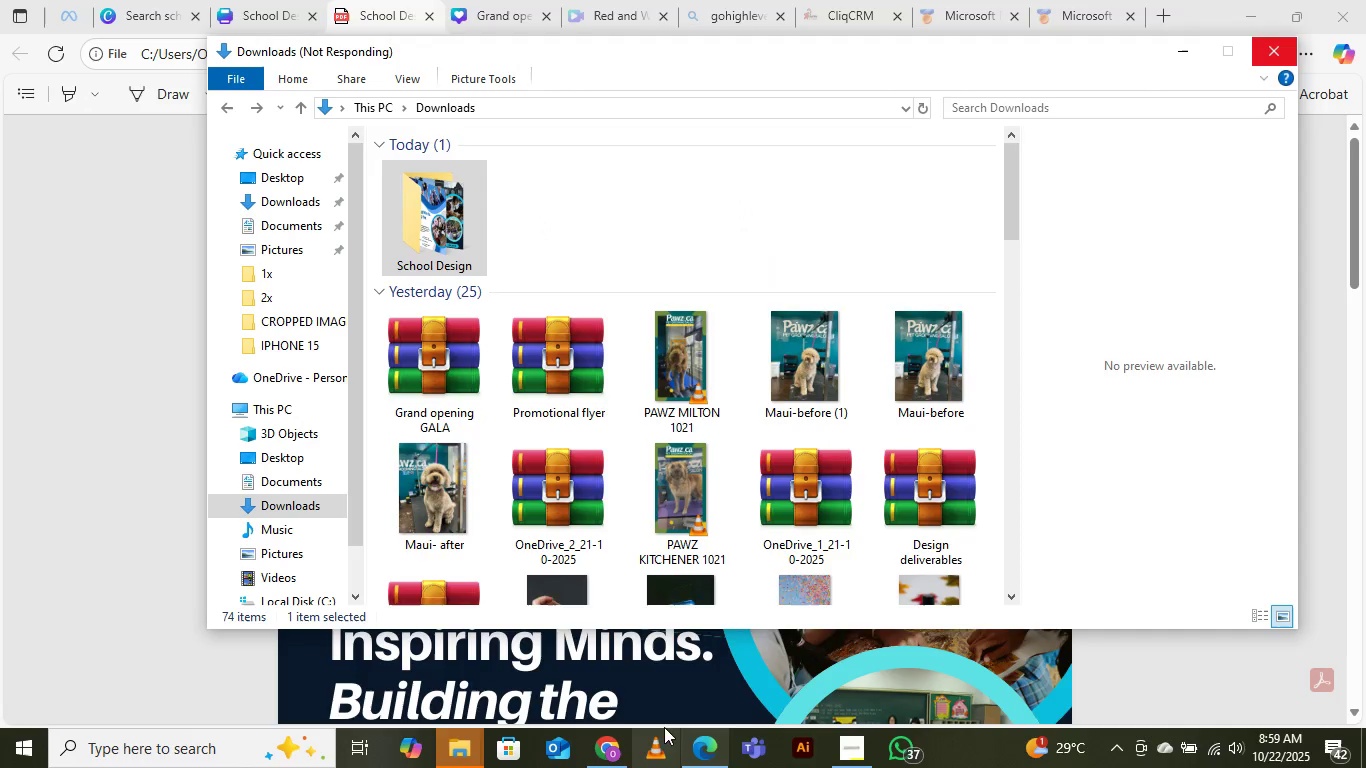 
left_click([150, 538])
 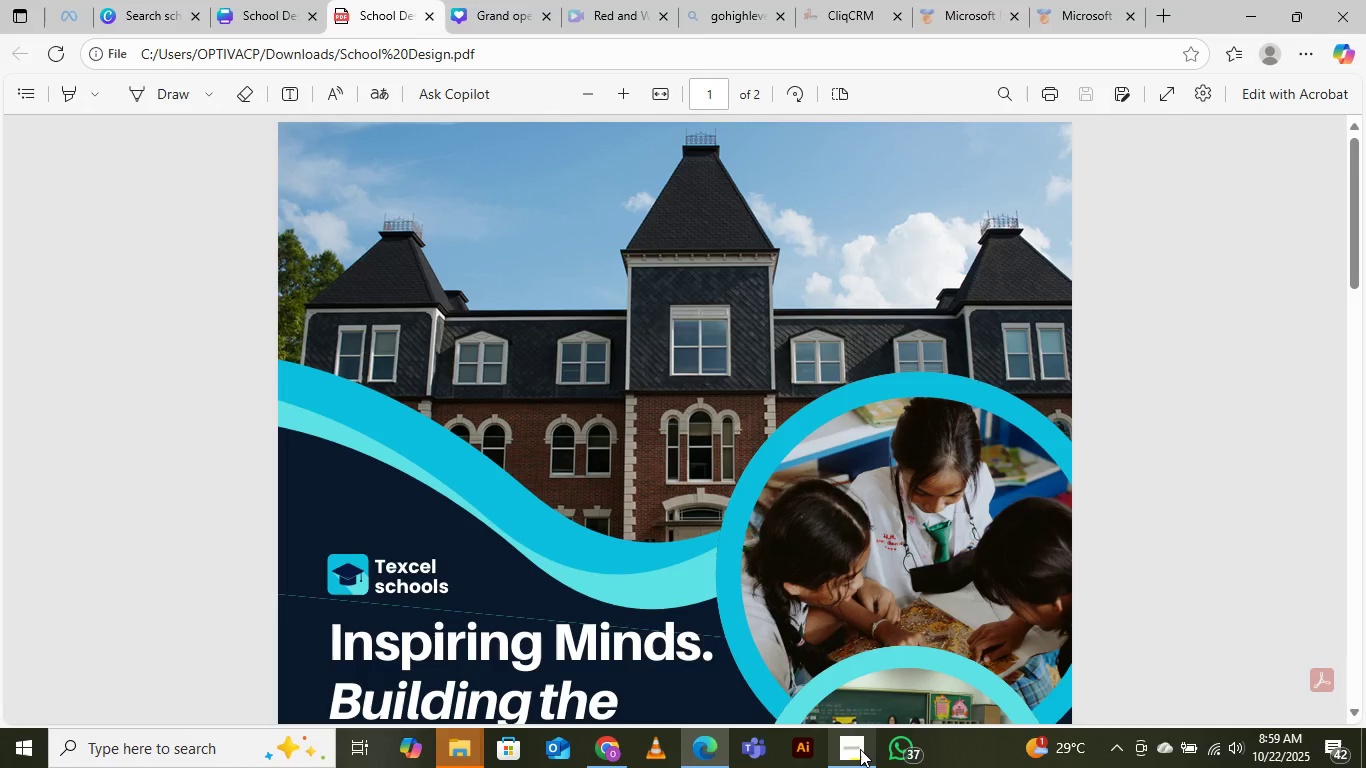 
left_click([860, 749])
 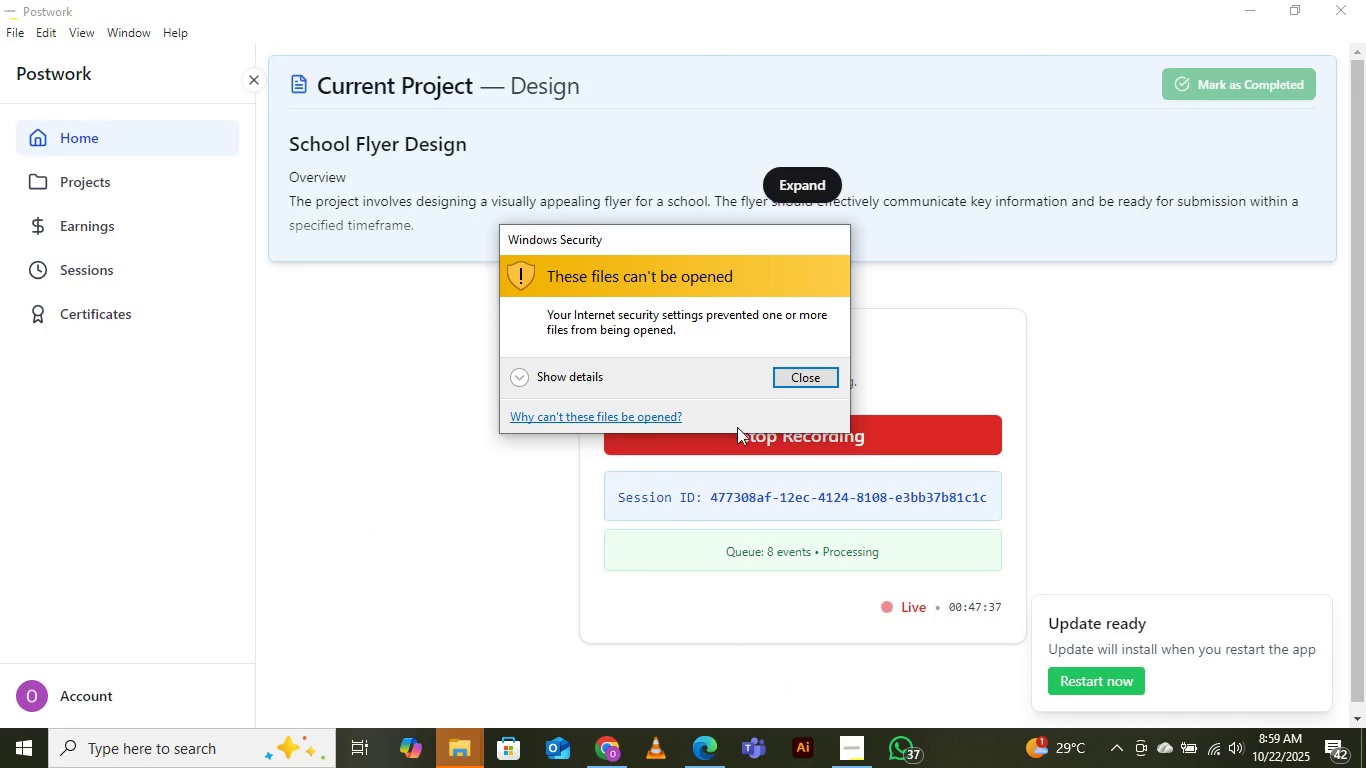 
wait(8.87)
 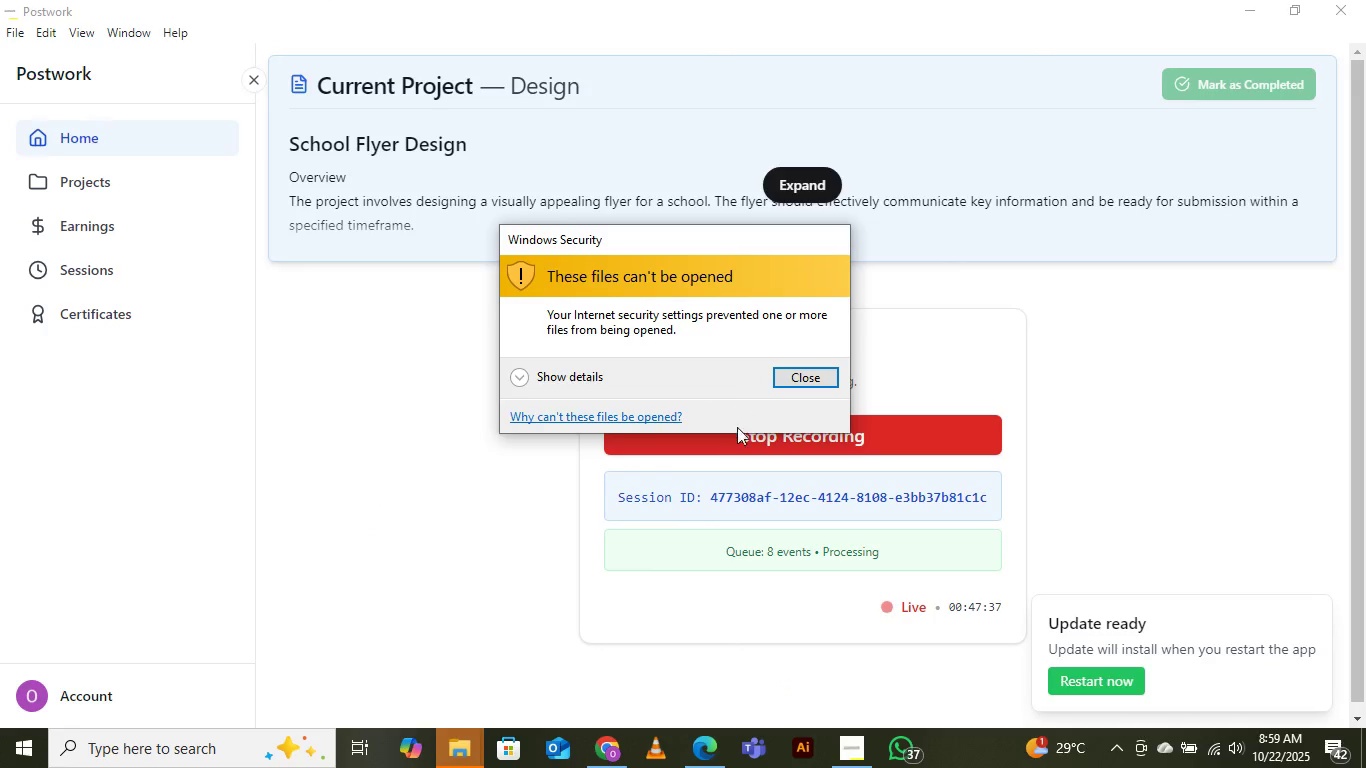 
left_click([786, 369])